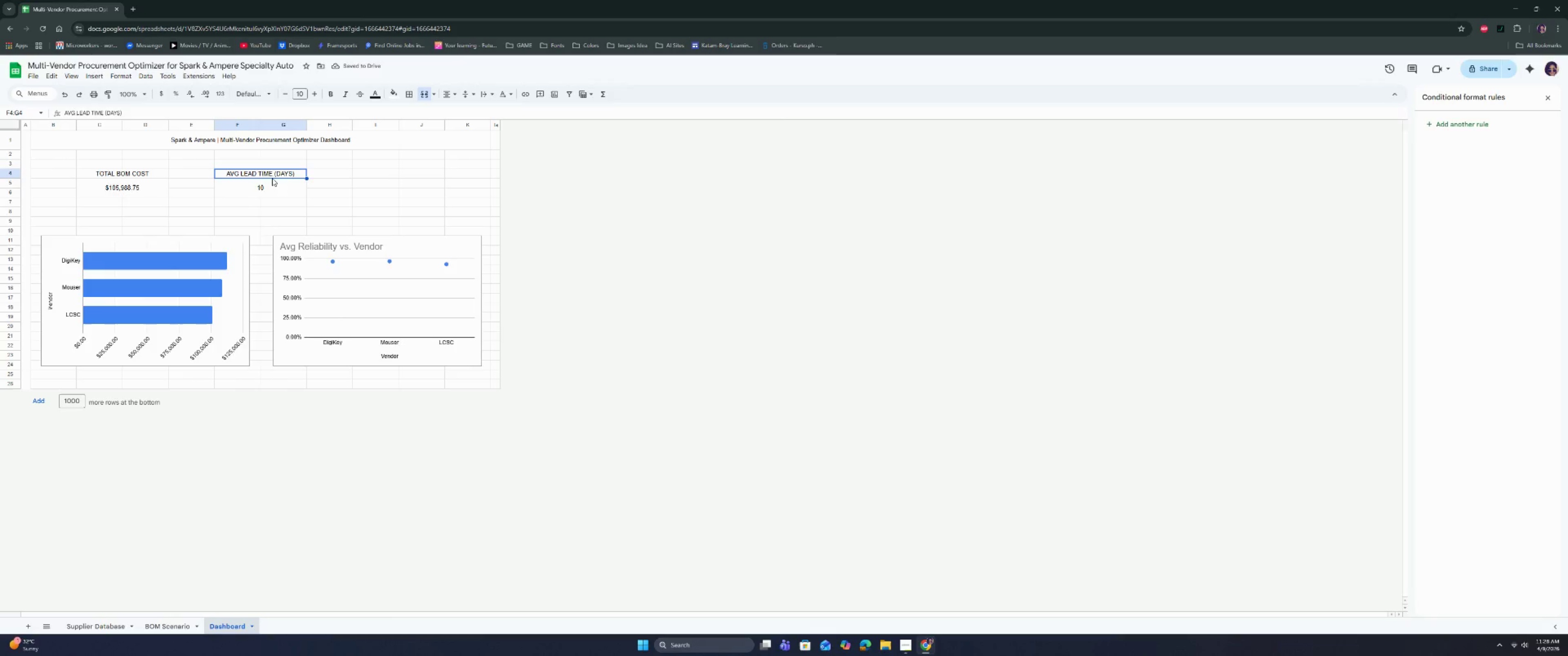 
left_click_drag(start_coordinate=[272, 170], to_coordinate=[272, 184])
 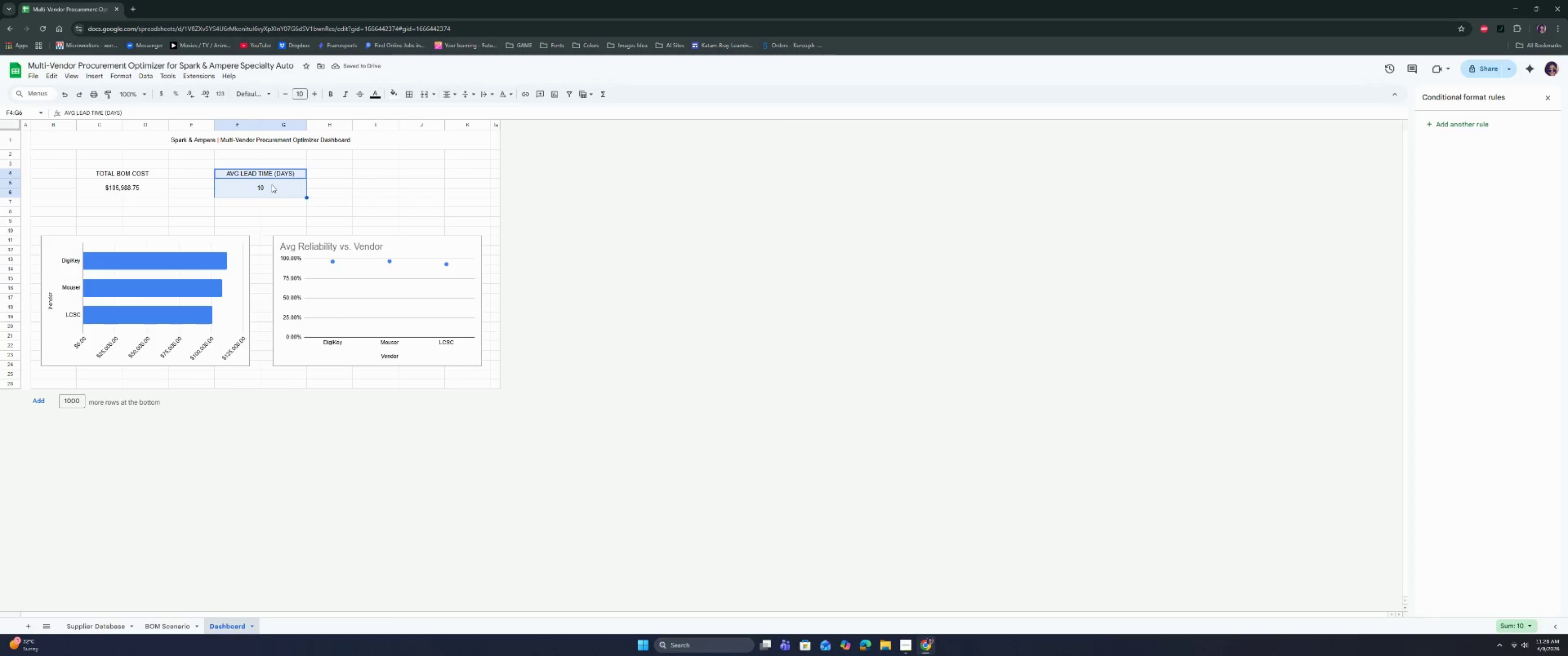 
key(Control+C)
 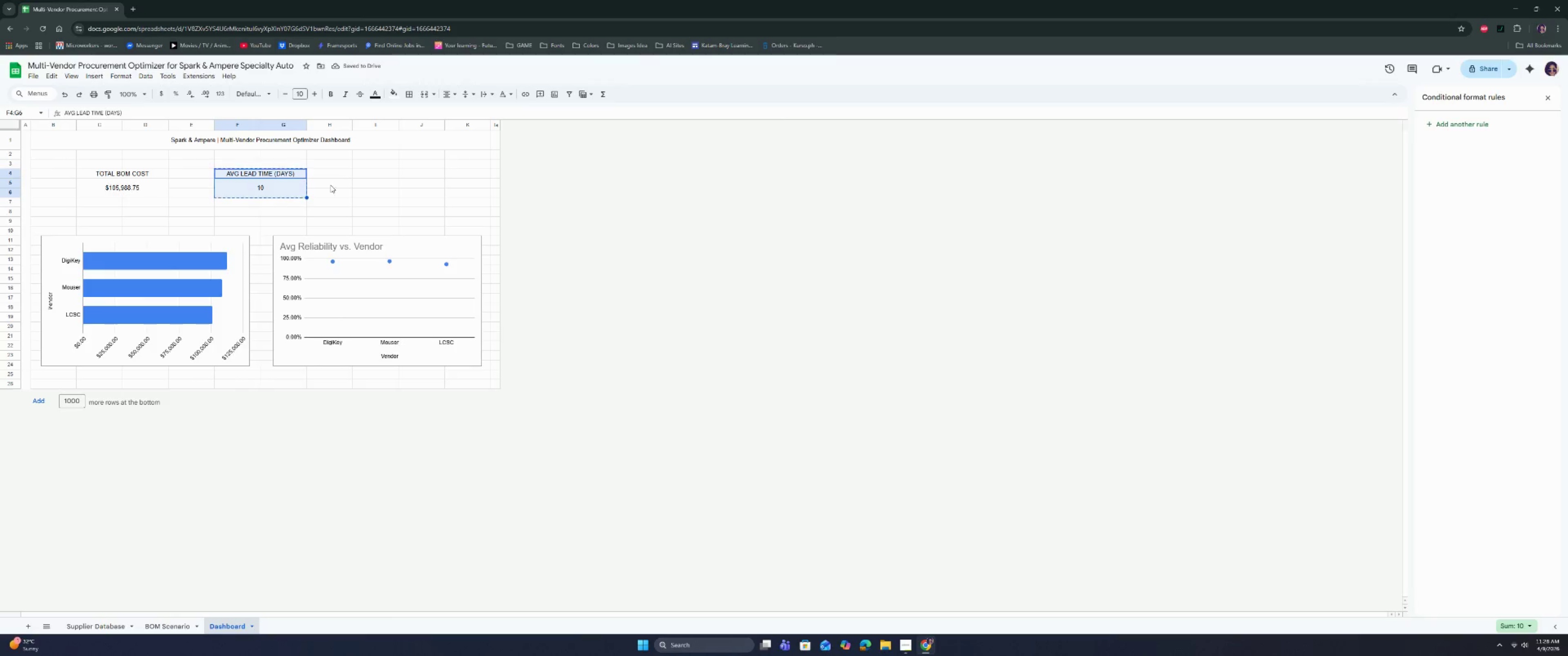 
key(Control+C)
 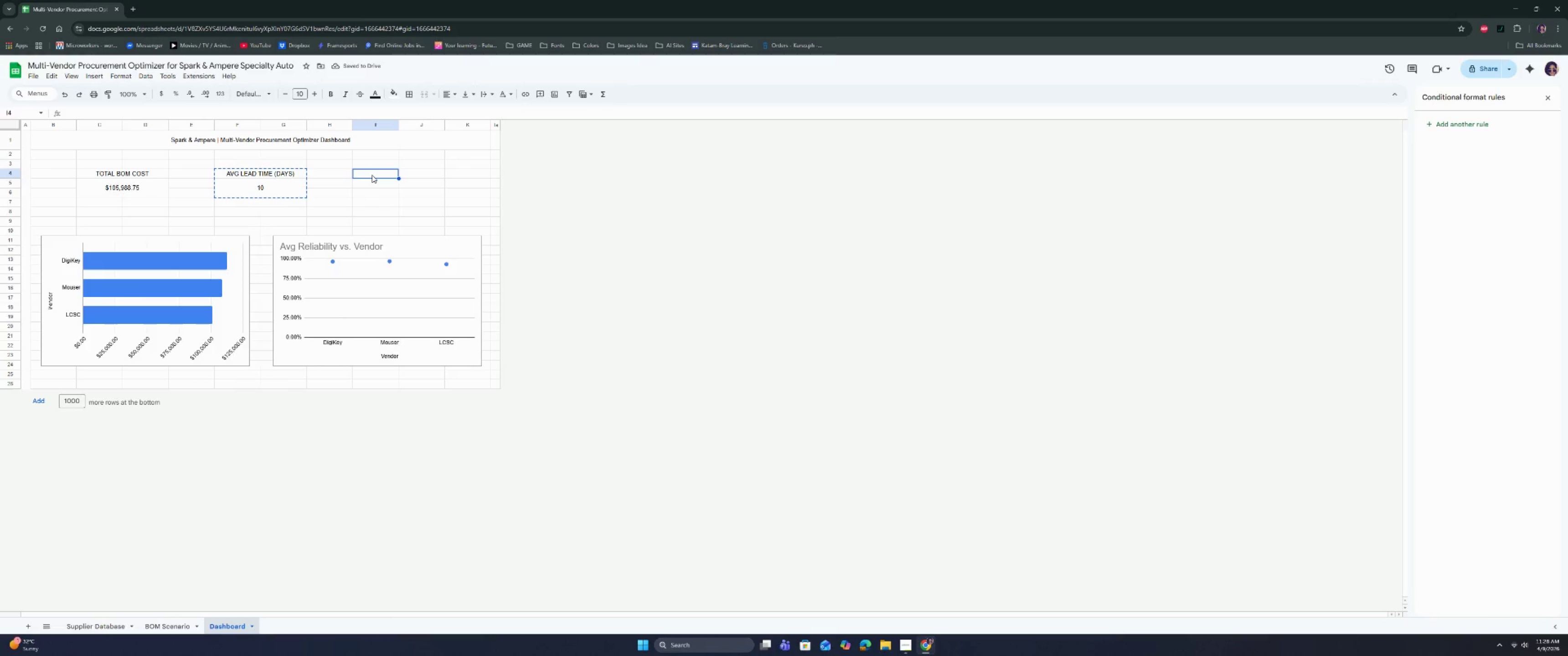 
hold_key(key=ControlLeft, duration=0.36)
 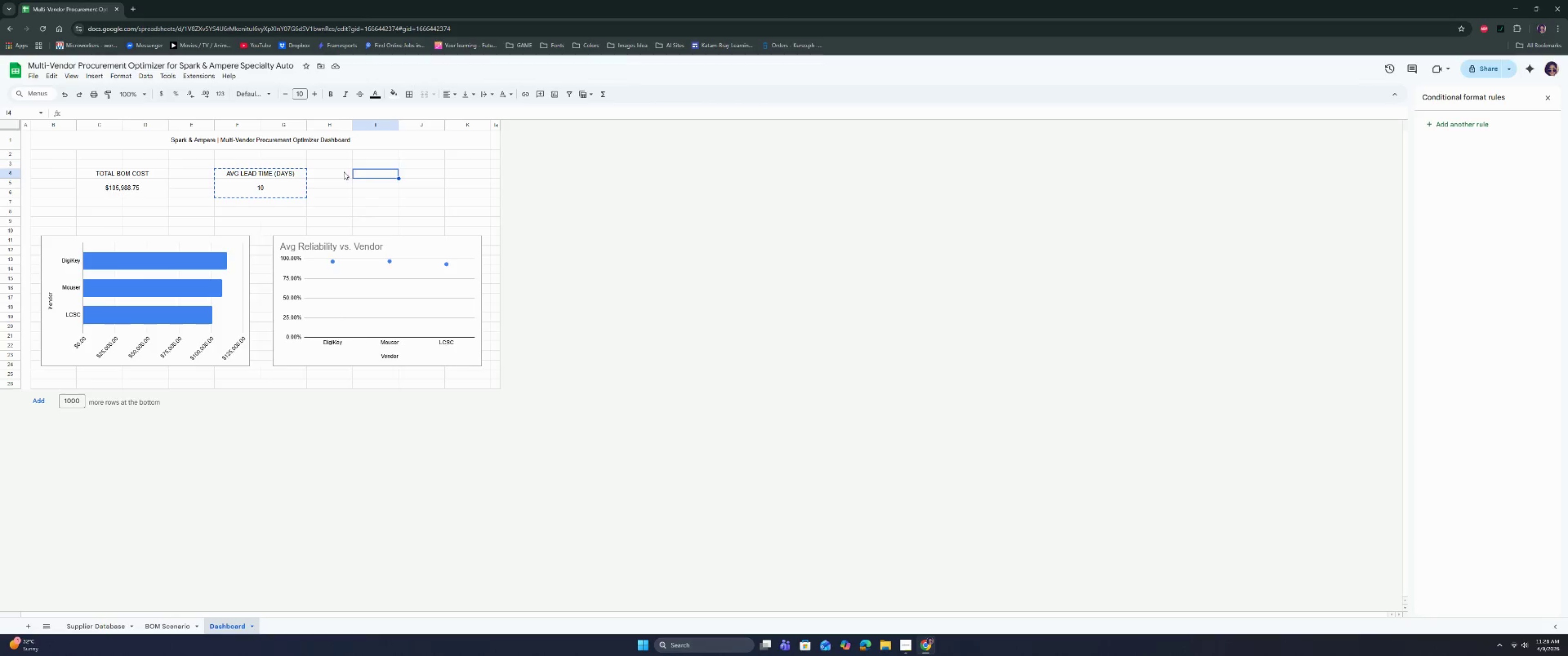 
left_click([344, 172])
 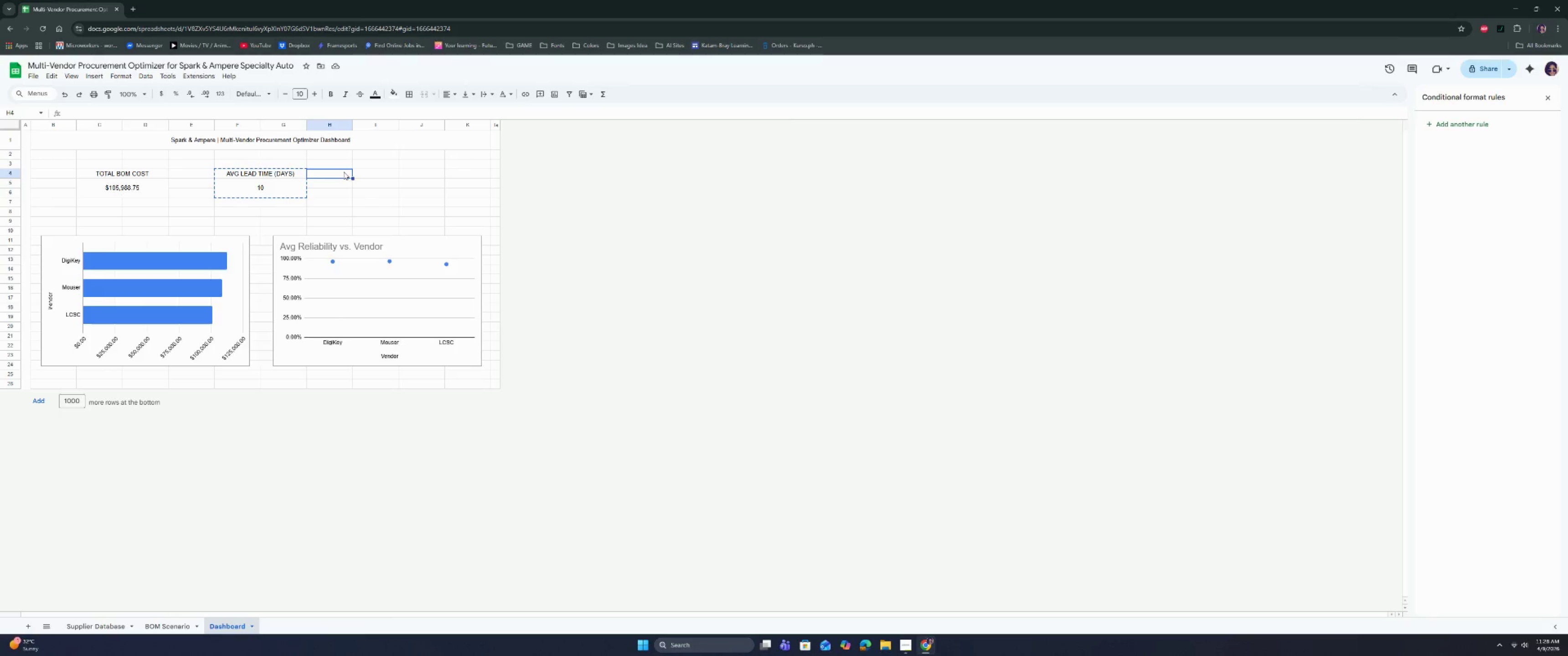 
key(Control+V)
 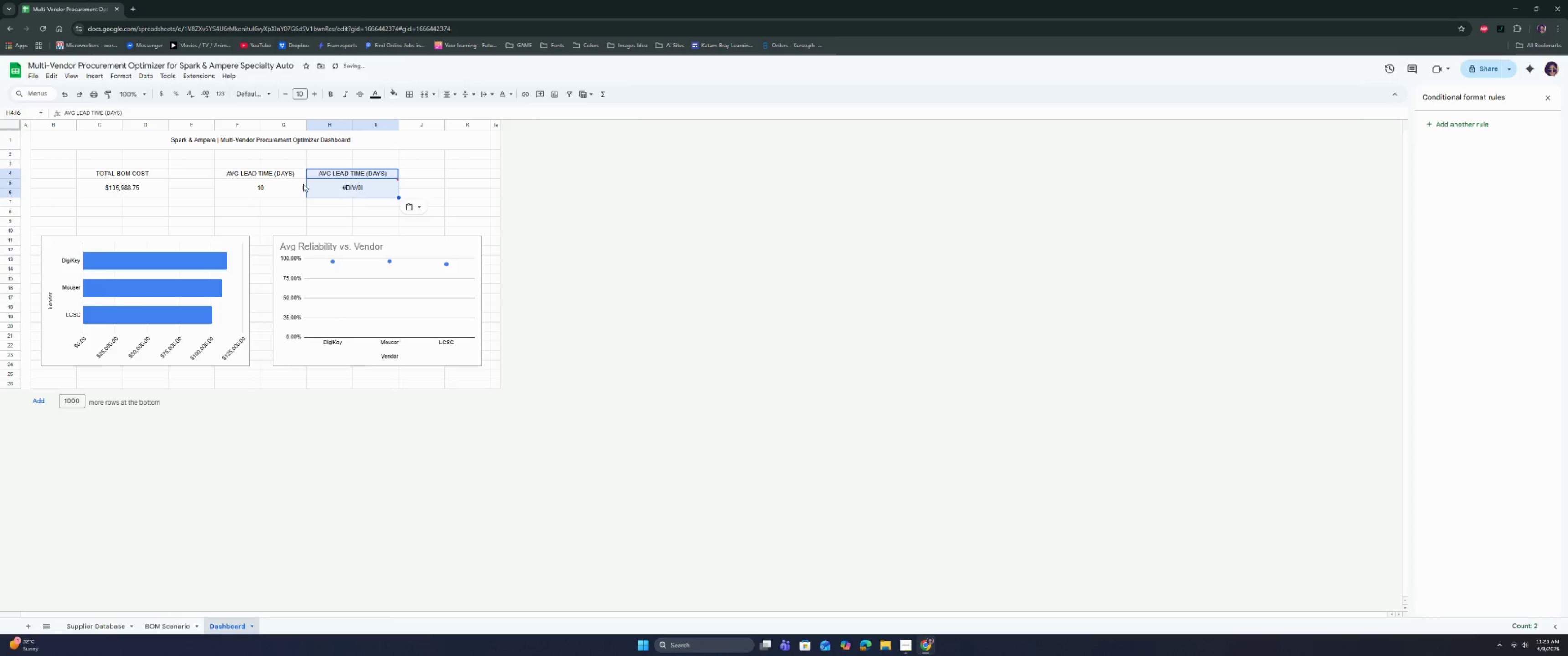 
double_click([360, 186])
 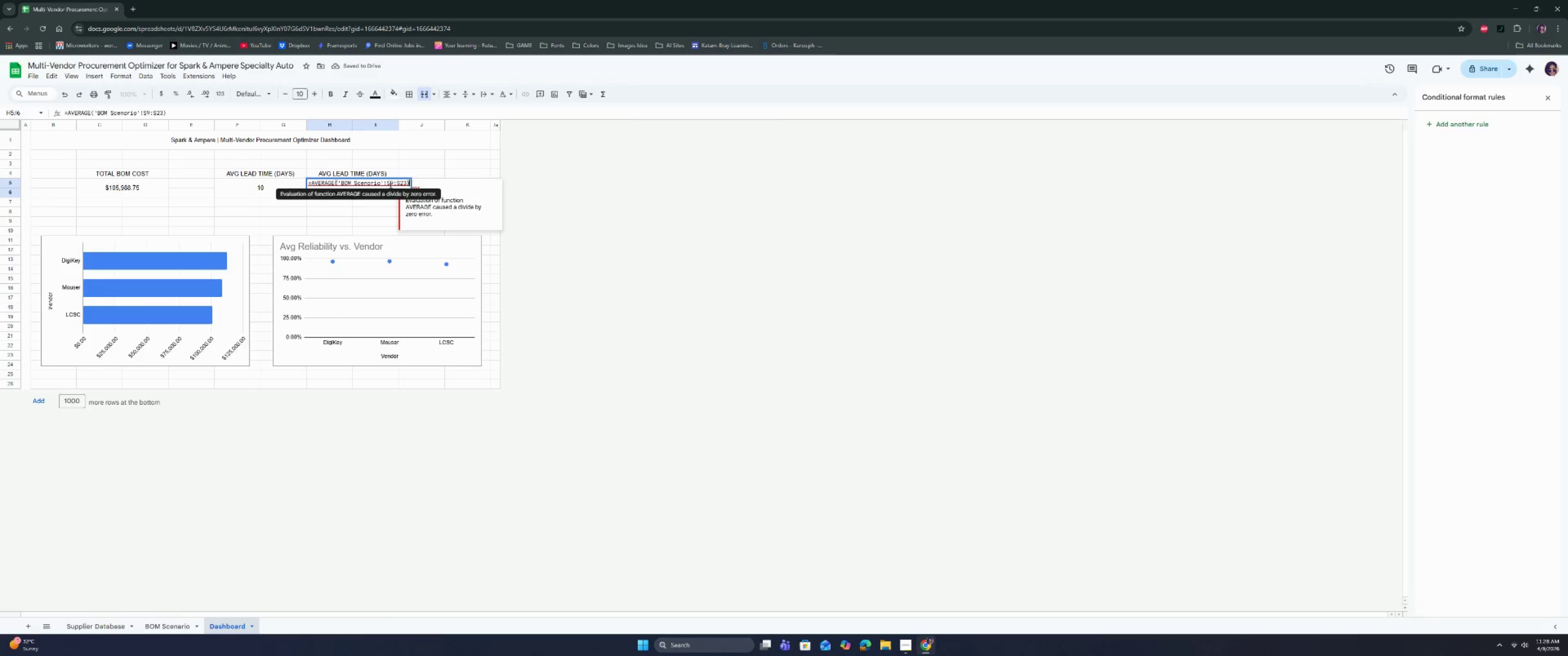 
left_click([263, 188])
 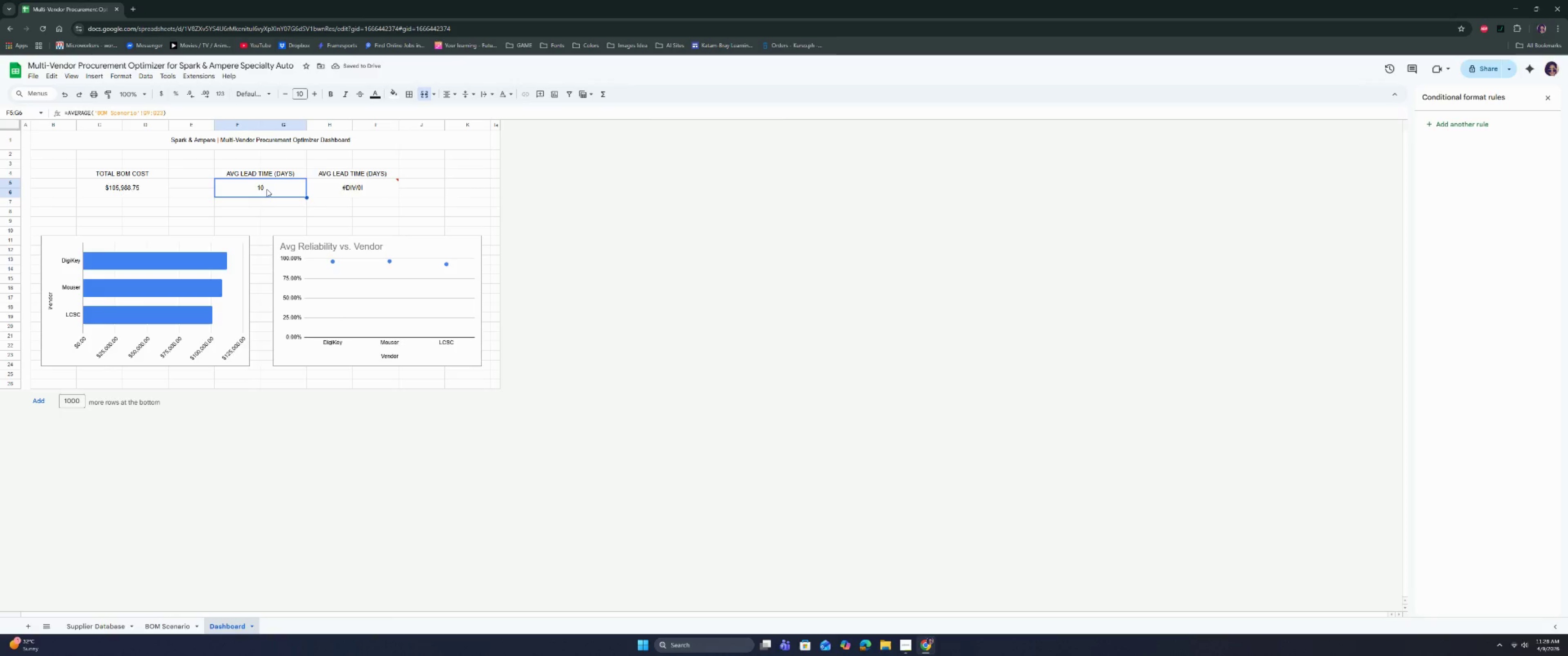 
key(Control+ControlLeft)
 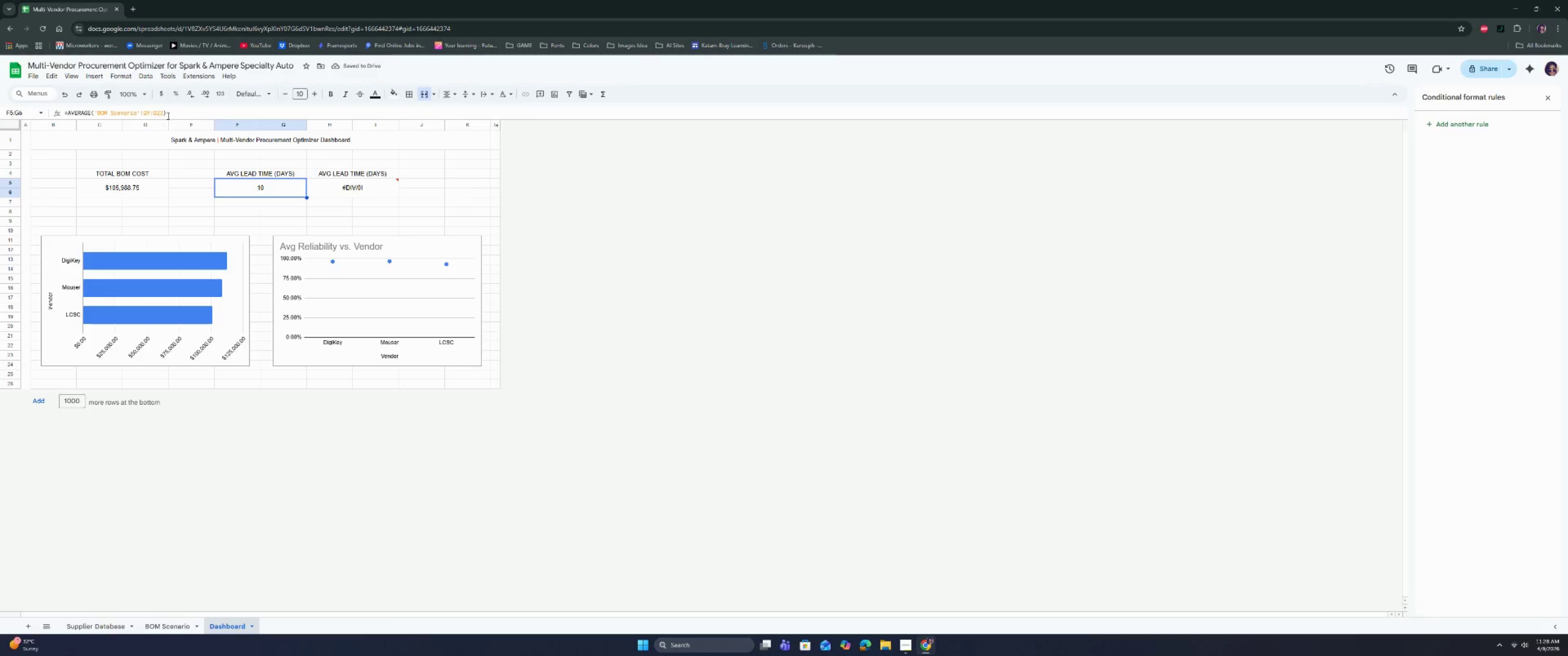 
left_click_drag(start_coordinate=[164, 114], to_coordinate=[93, 113])
 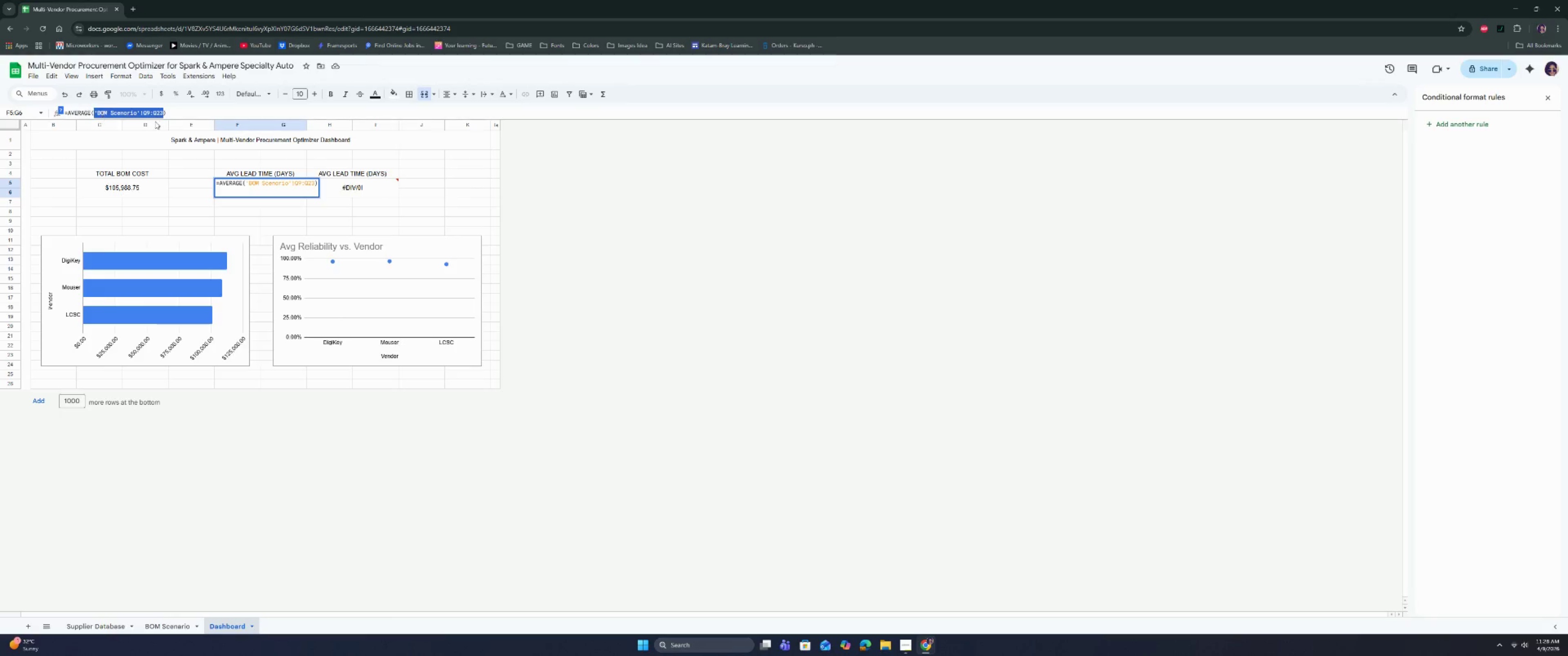 
key(Control+C)
 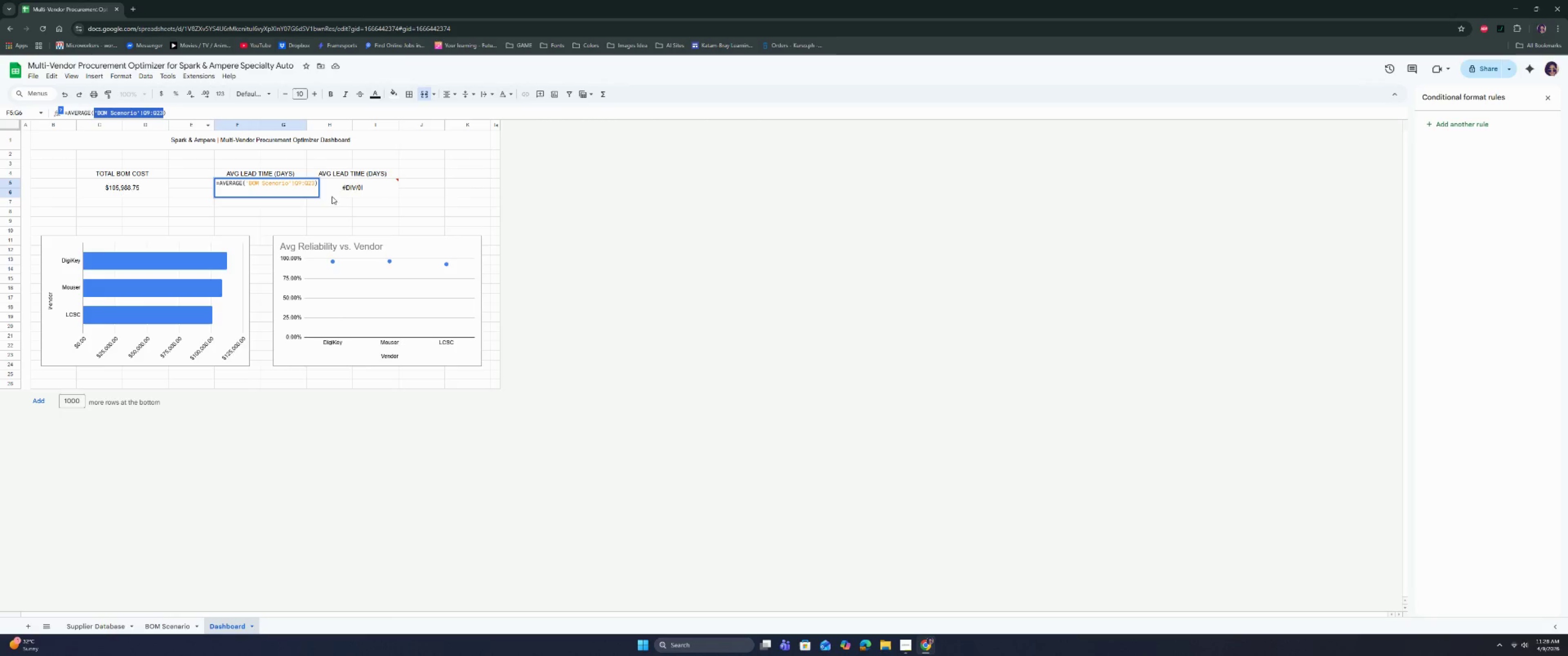 
key(Control+C)
 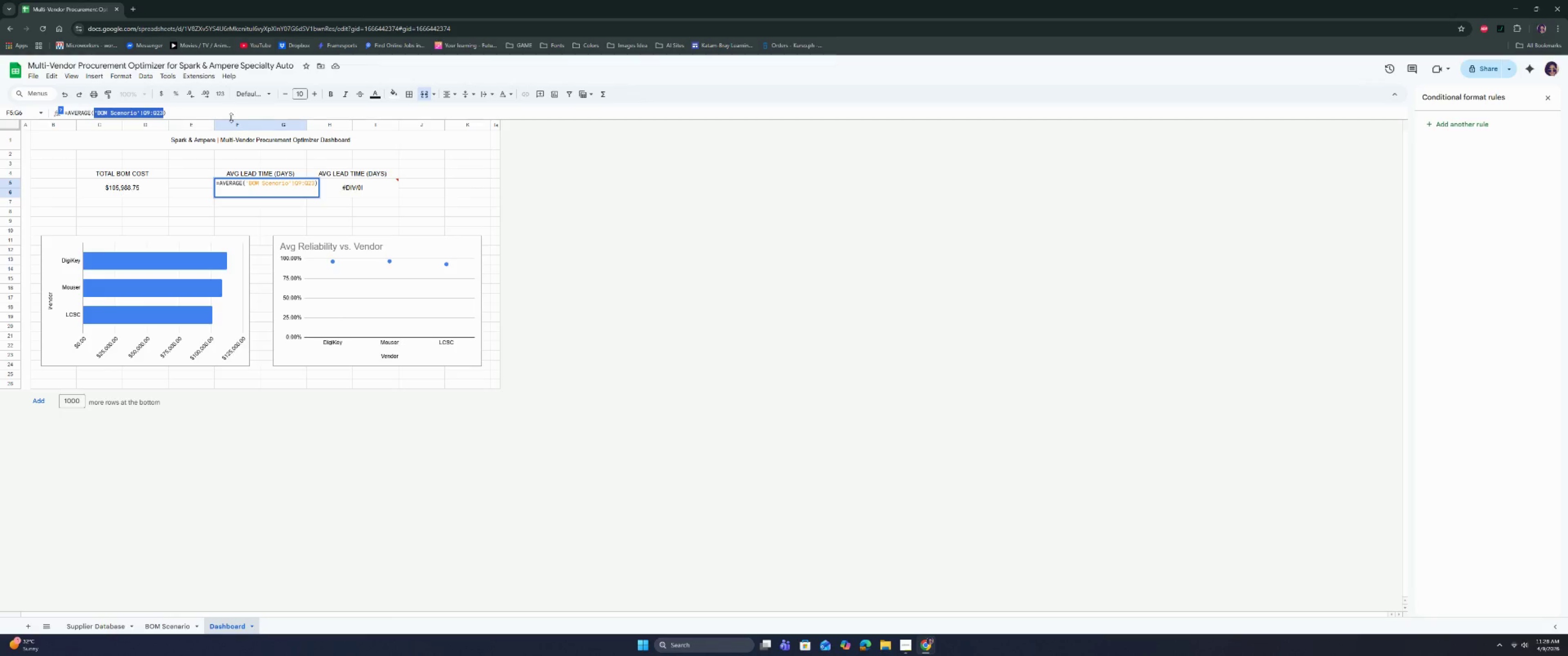 
double_click([230, 113])
 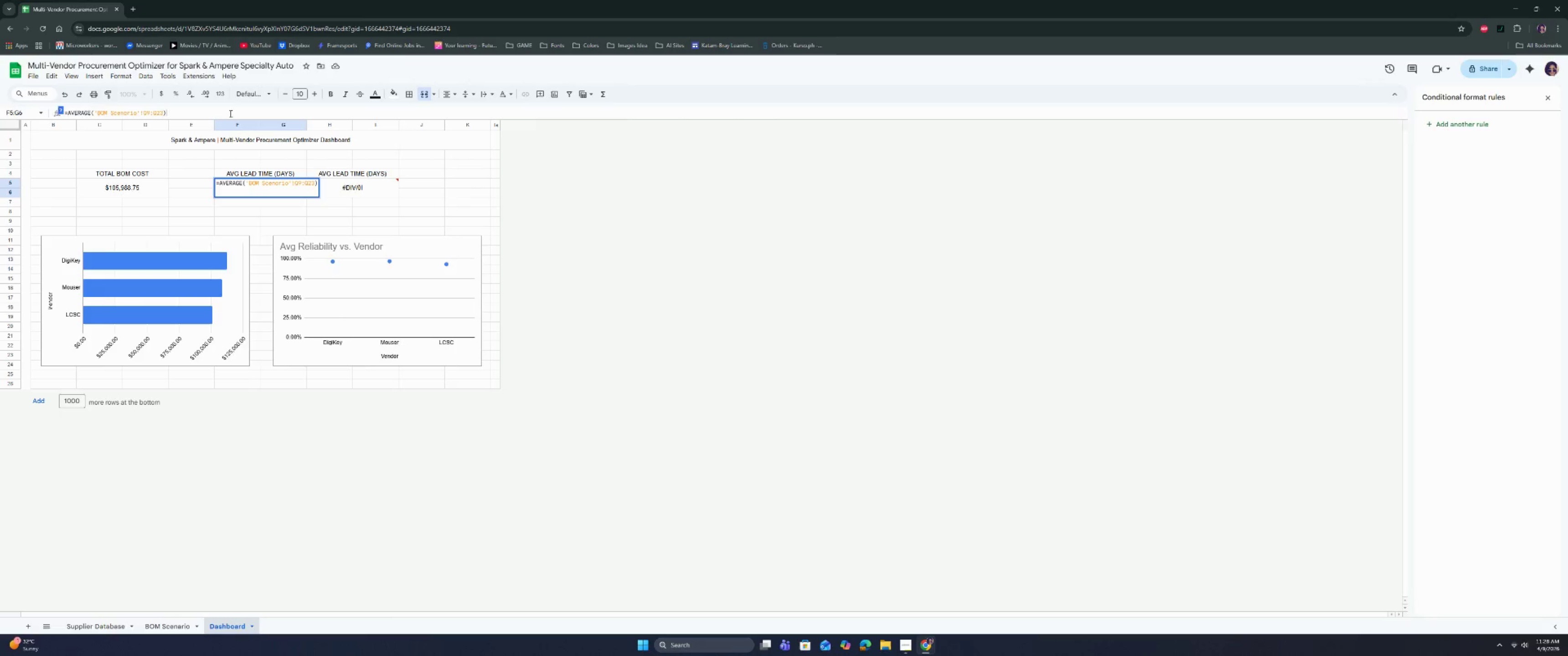 
triple_click([230, 113])
 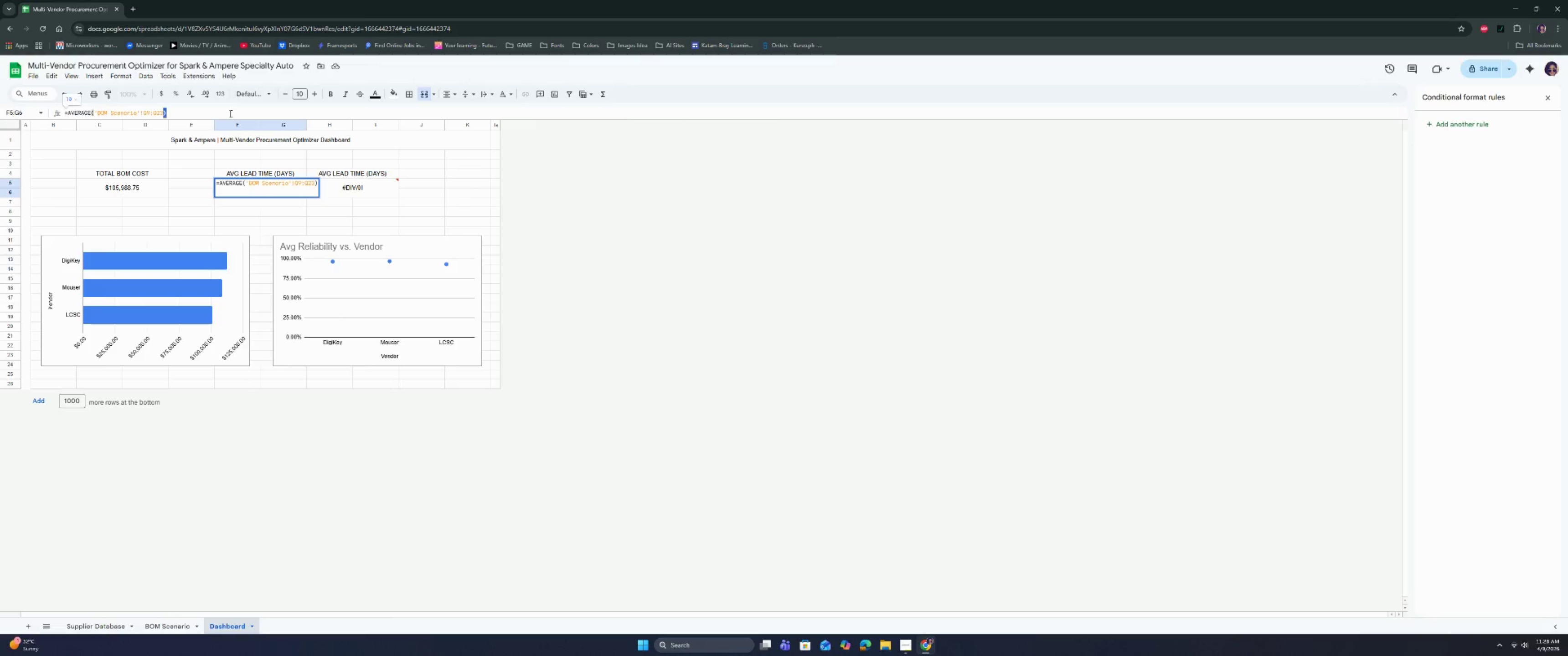 
triple_click([230, 113])
 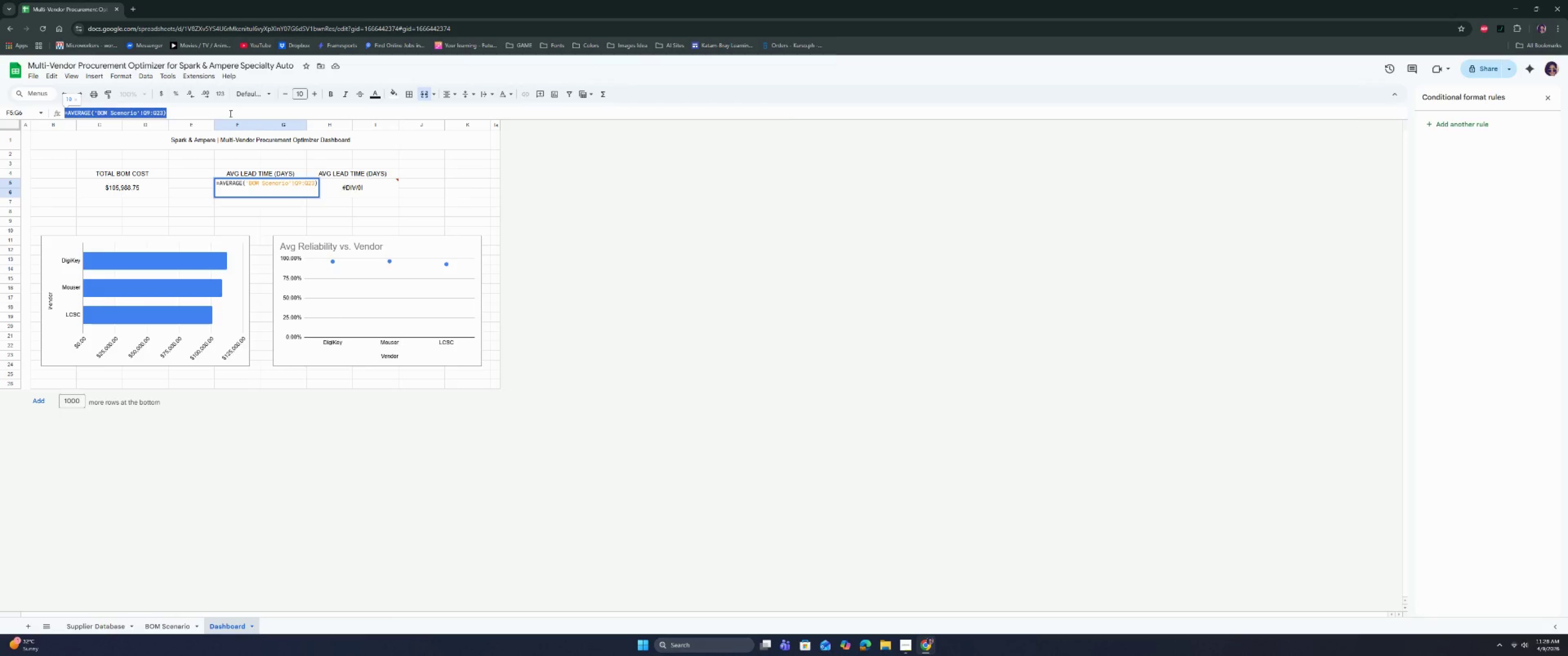 
key(Control+C)
 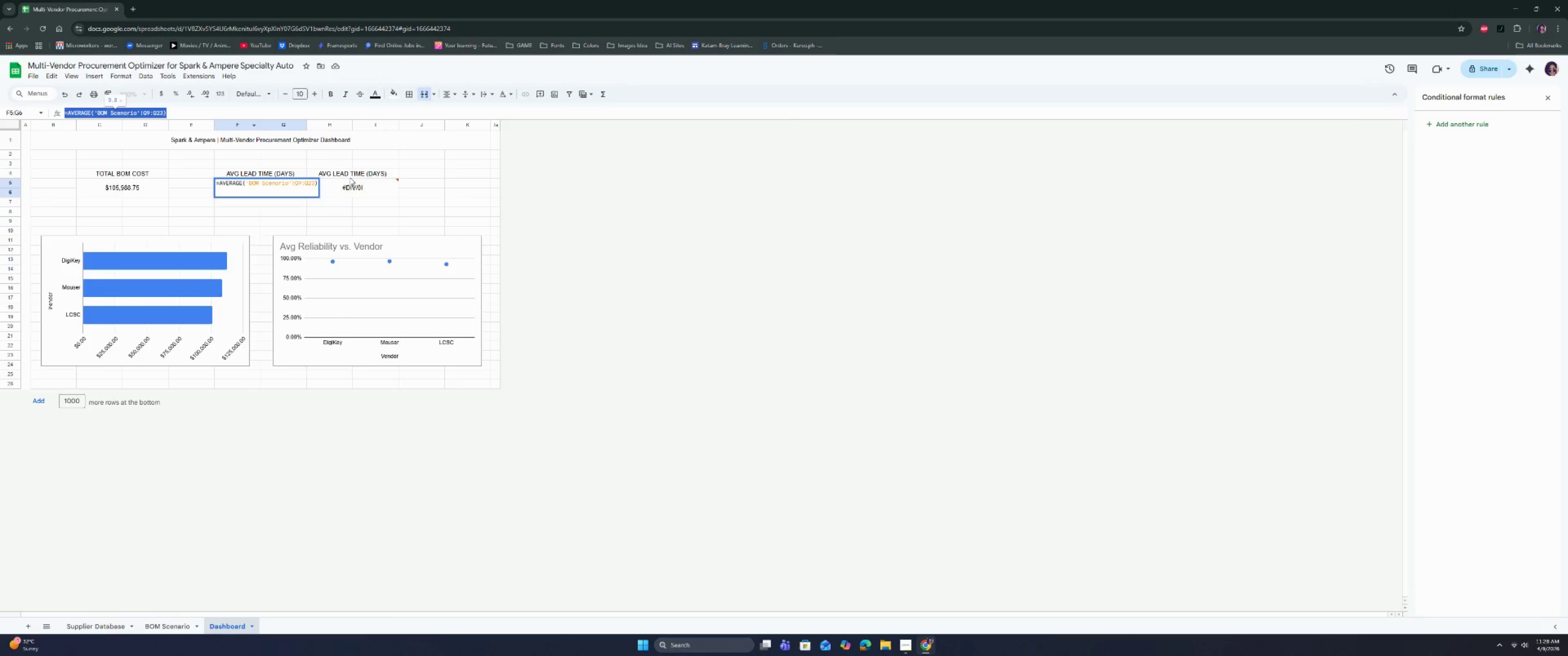 
key(Control+C)
 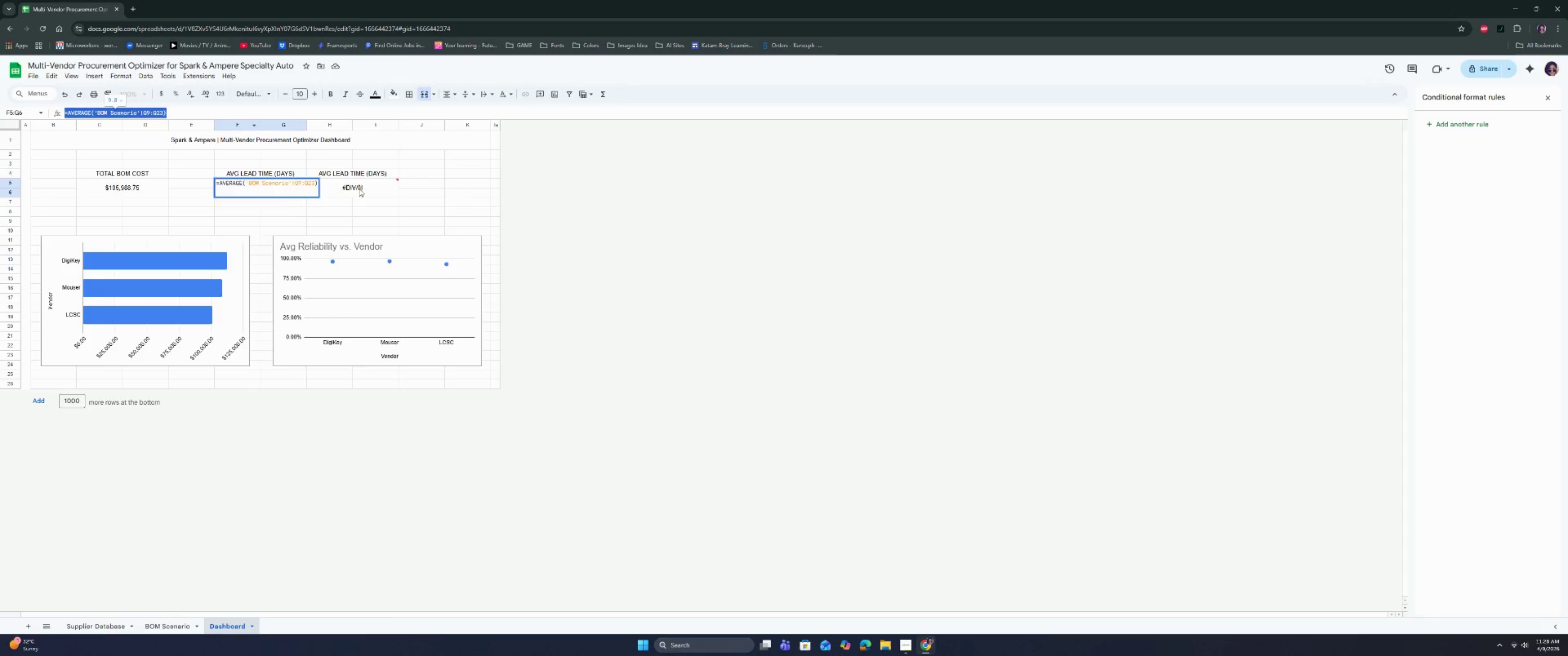 
left_click([359, 189])
 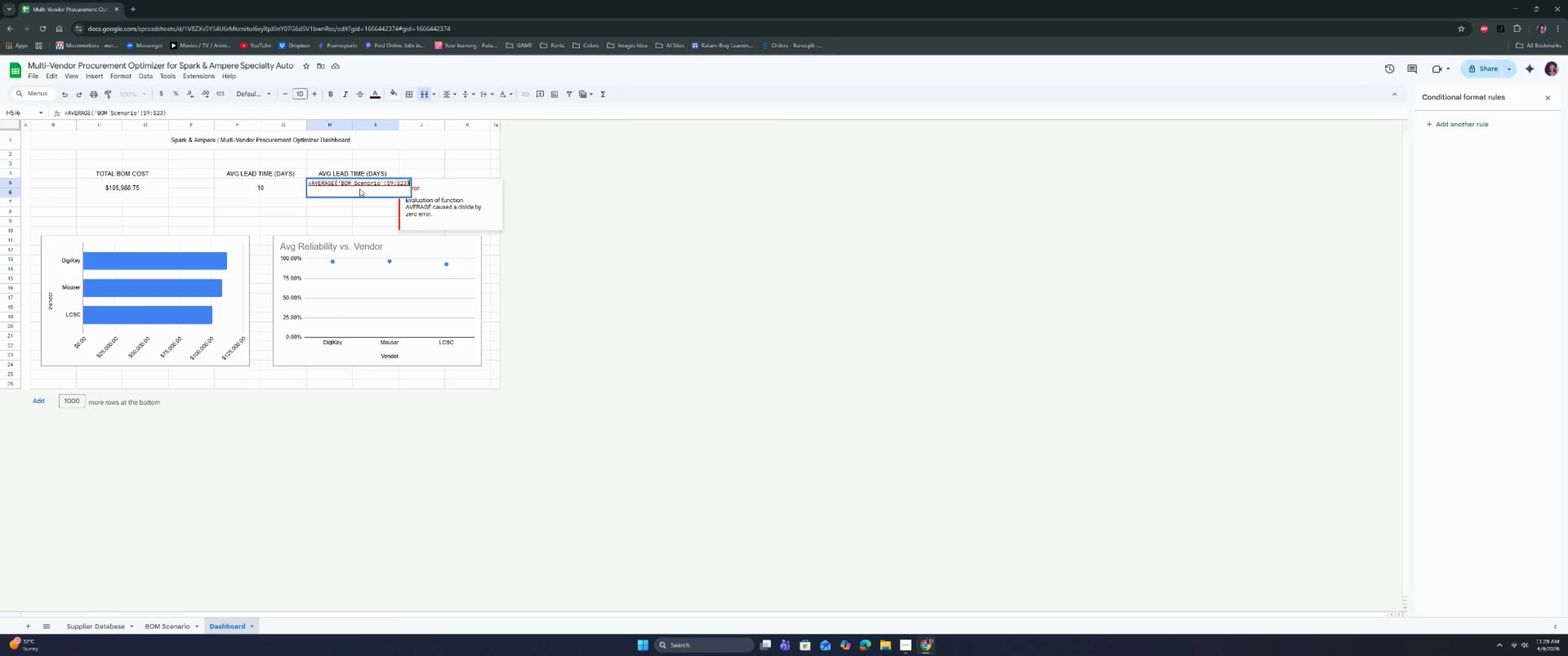 
key(Control+A)
 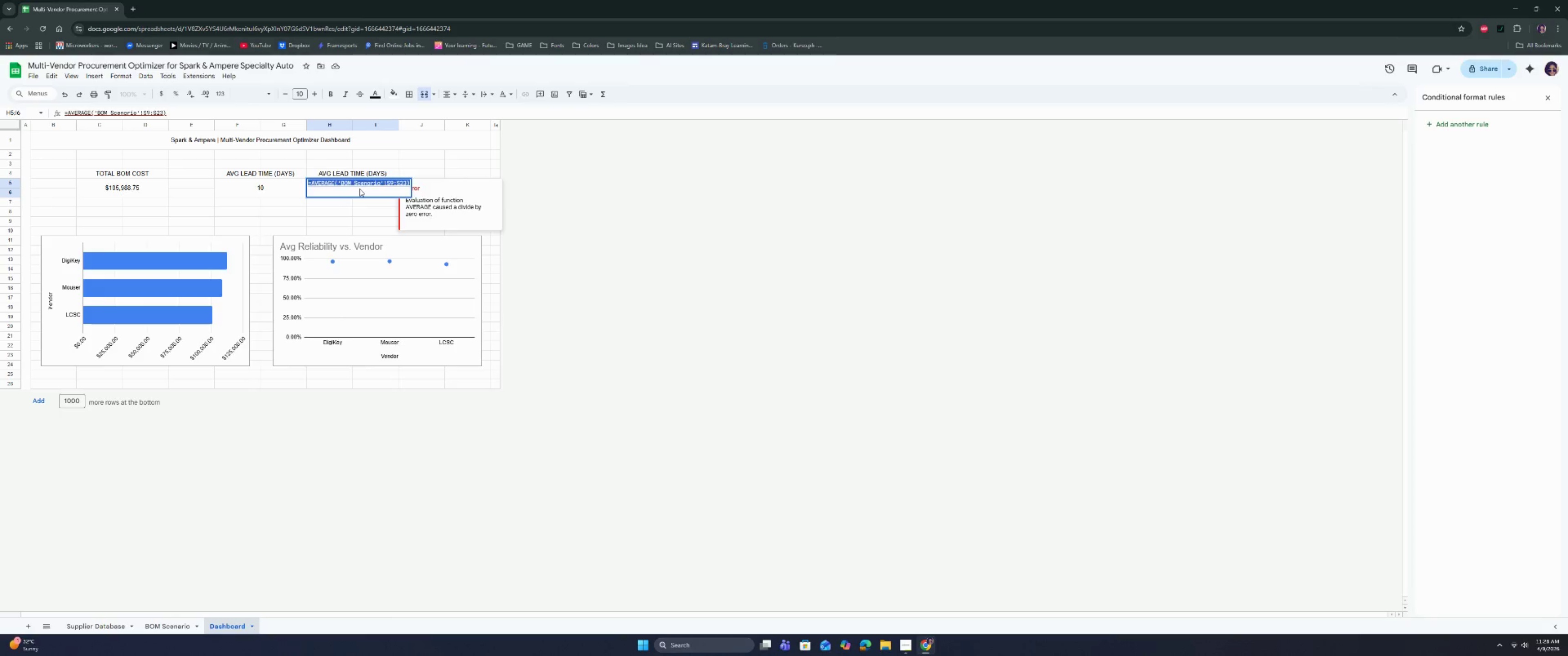 
key(Control+V)
 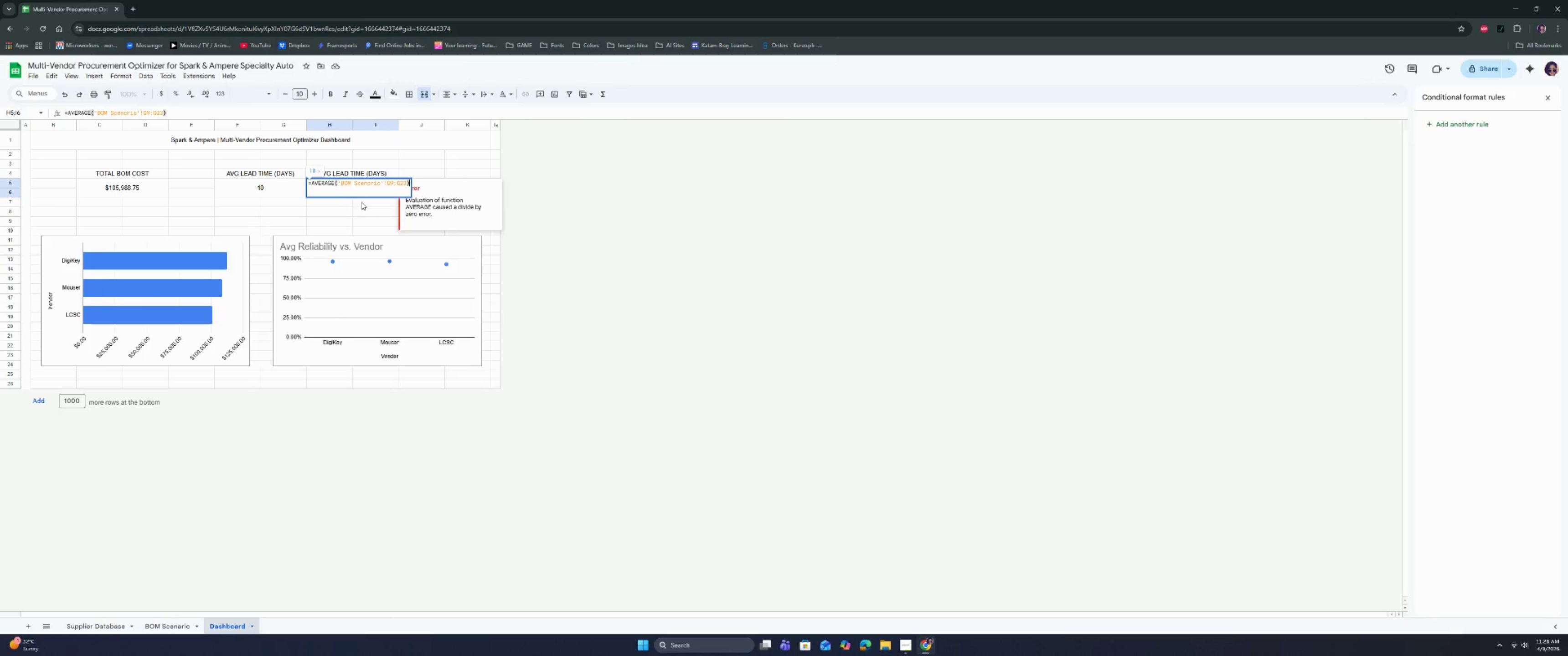 
left_click([359, 211])
 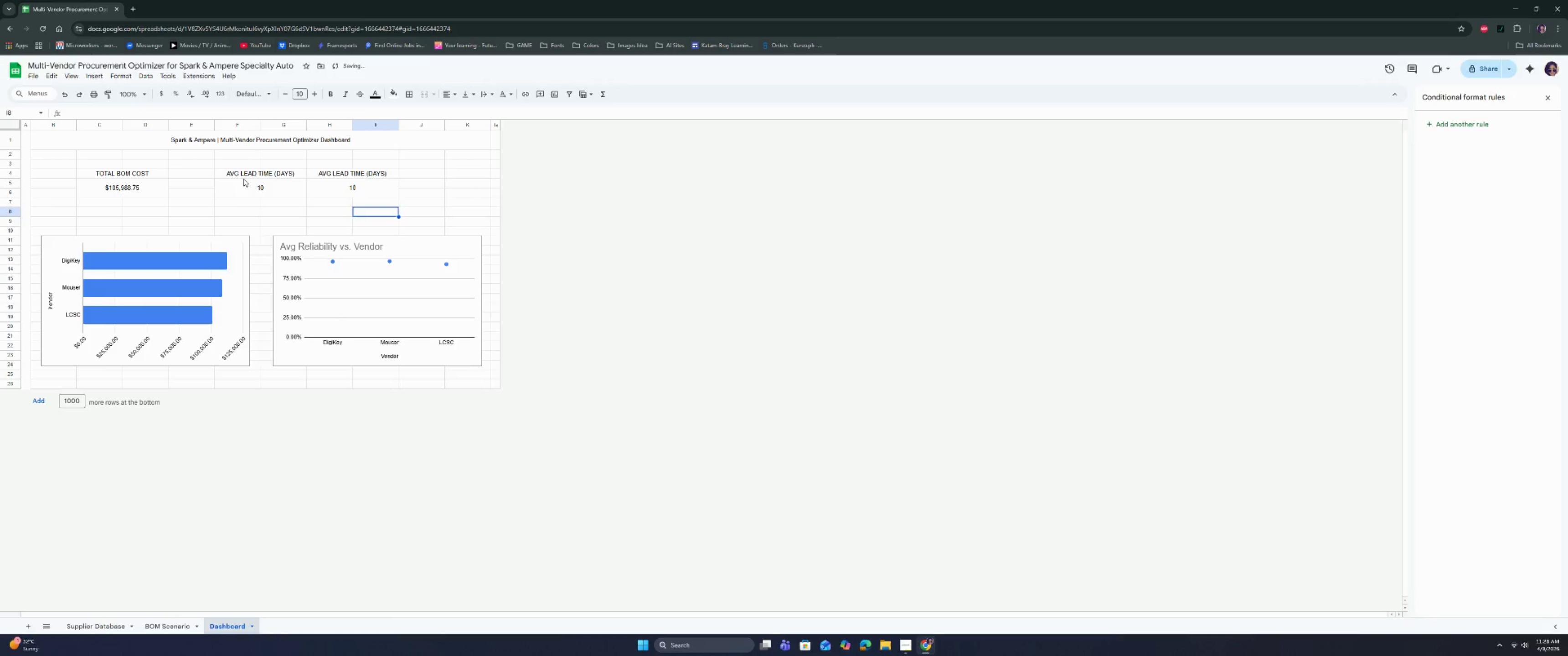 
left_click_drag(start_coordinate=[242, 176], to_coordinate=[245, 191])
 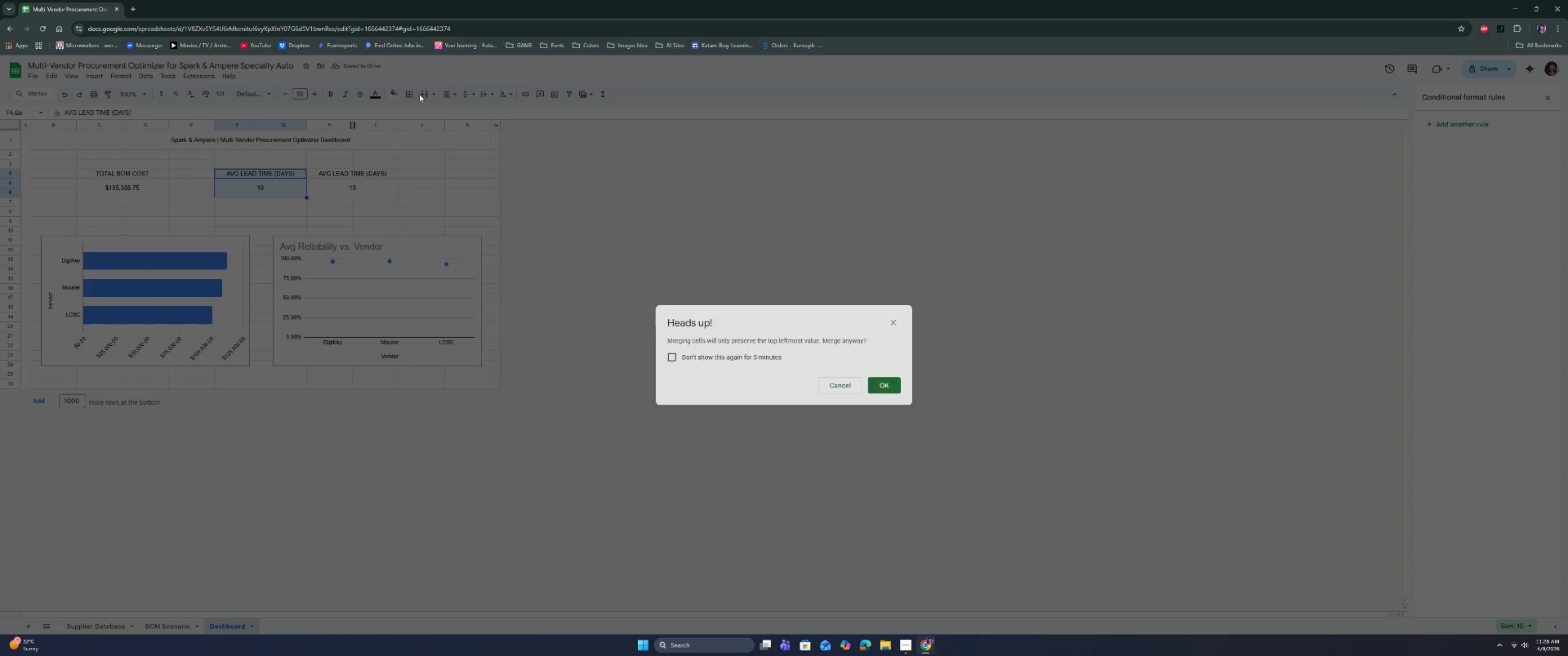 
left_click([877, 380])
 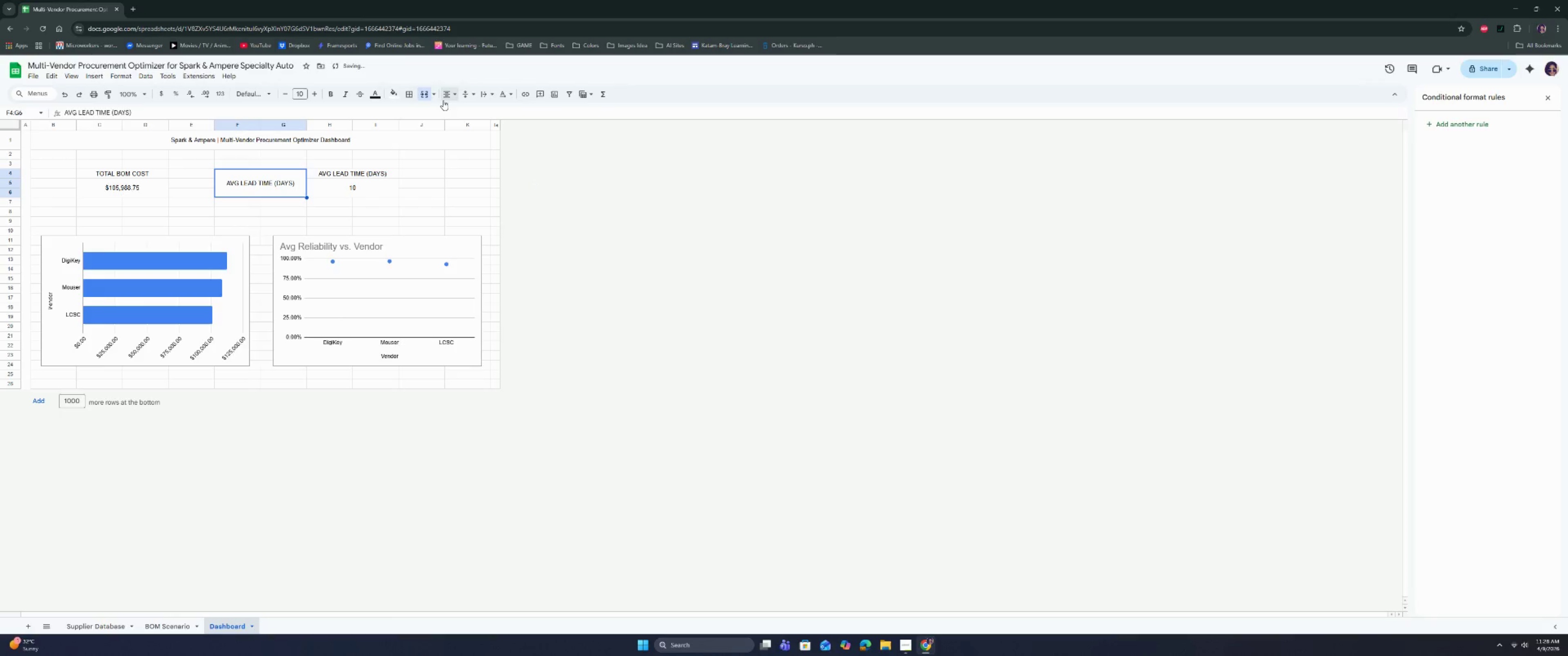 
left_click([425, 95])
 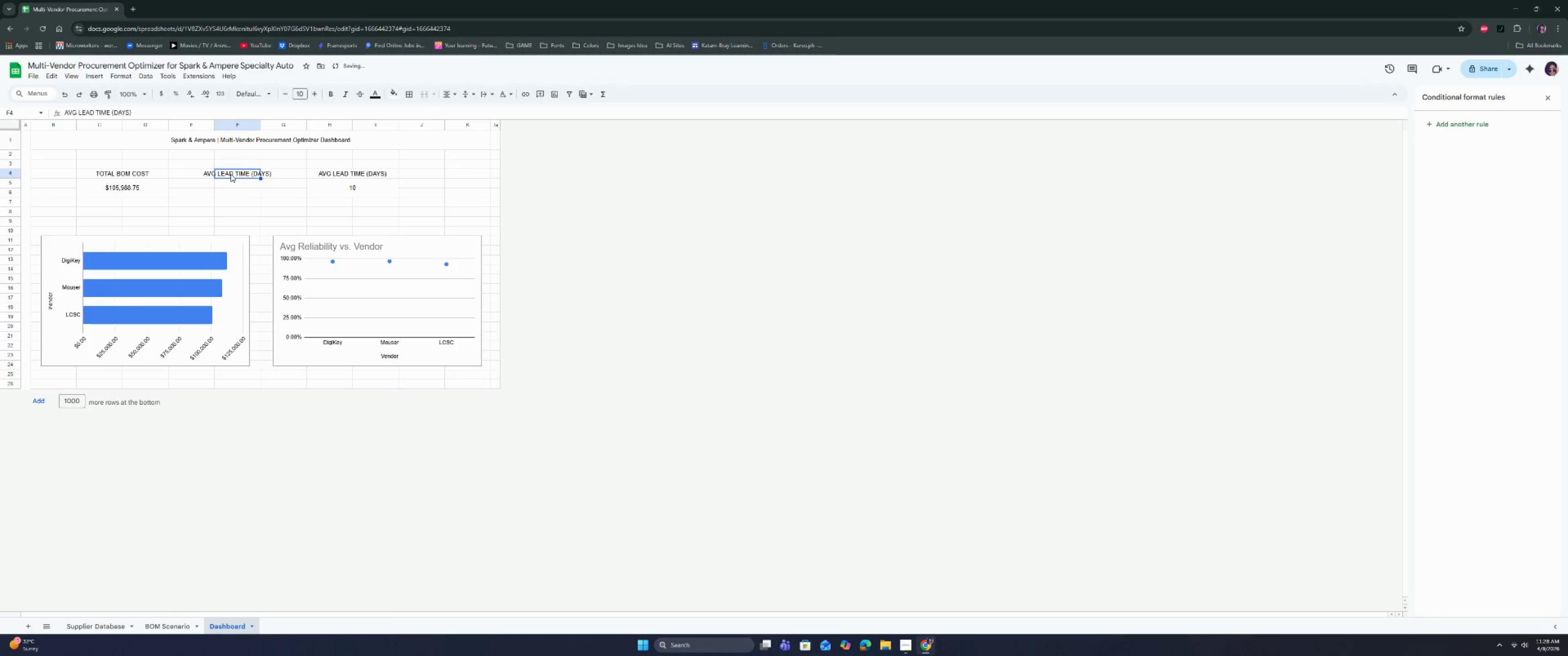 
key(Backspace)
 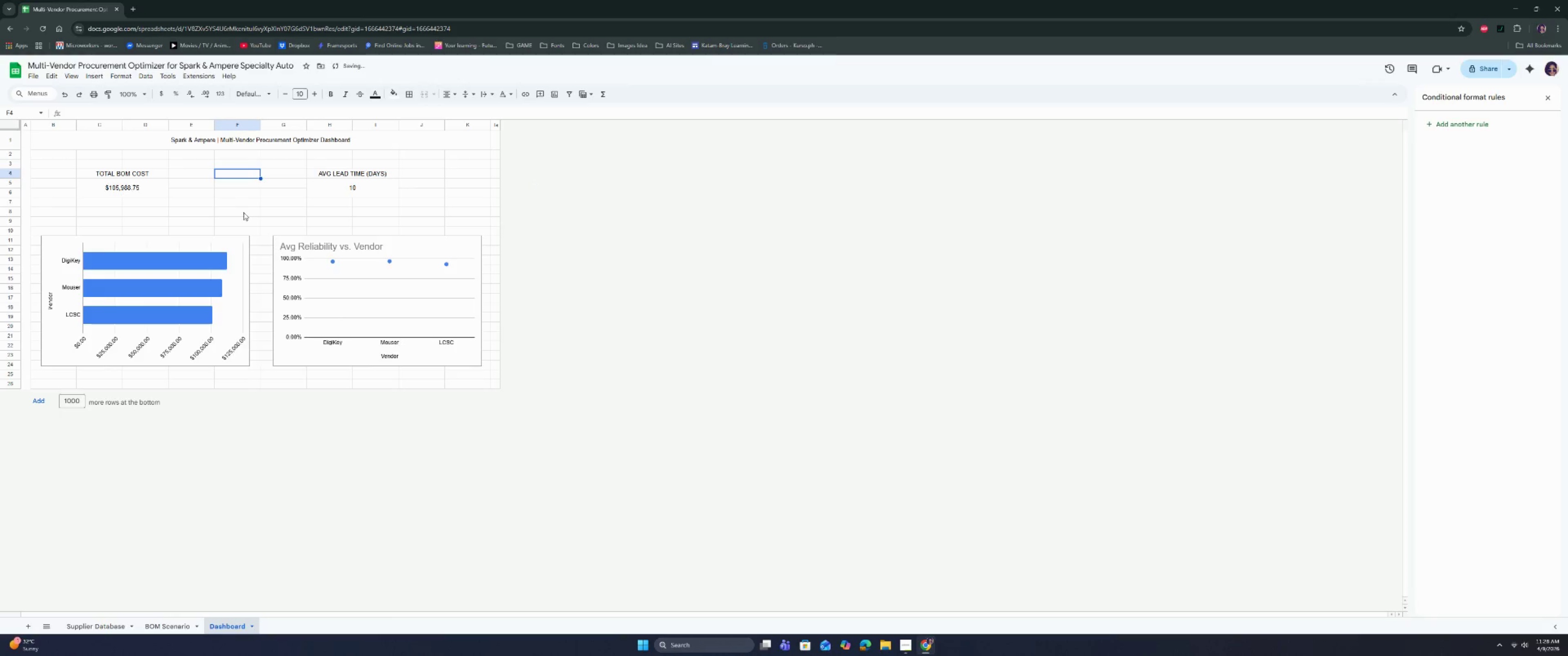 
left_click([243, 207])
 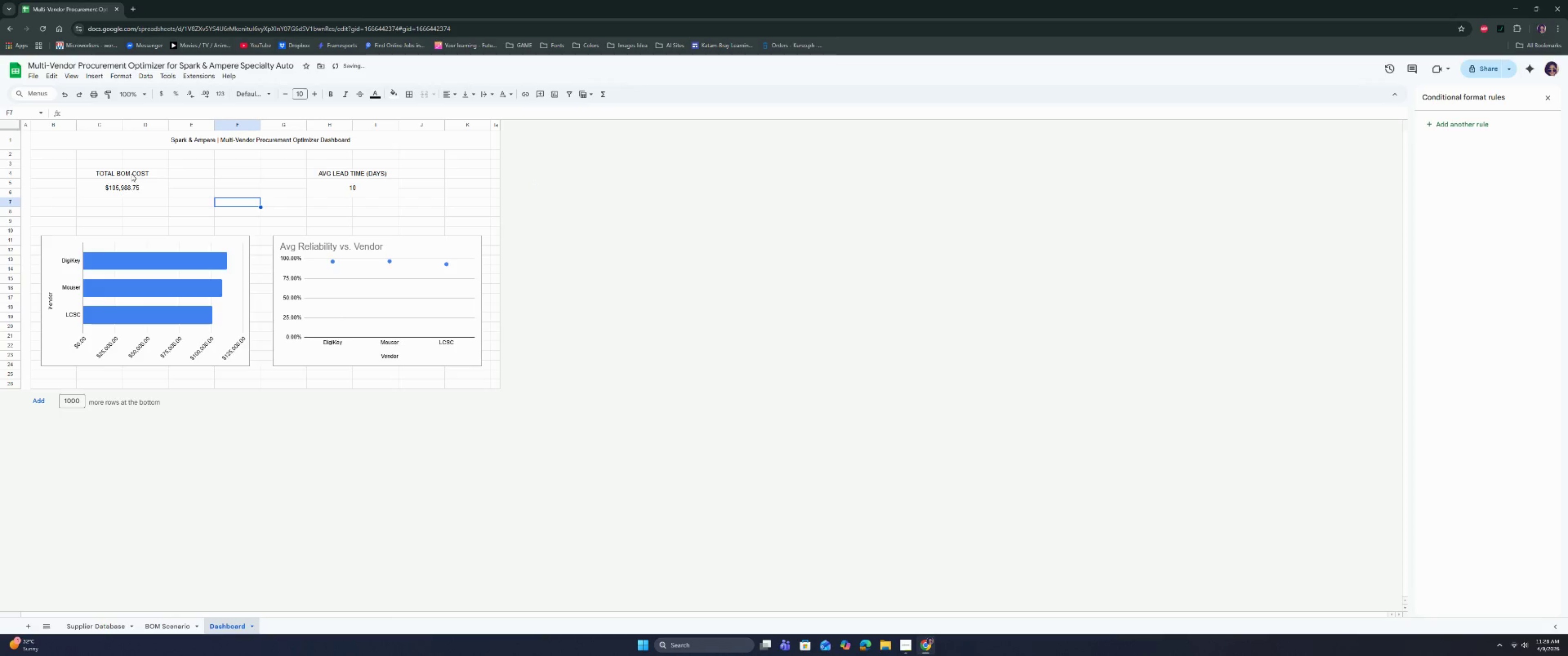 
left_click_drag(start_coordinate=[131, 173], to_coordinate=[133, 187])
 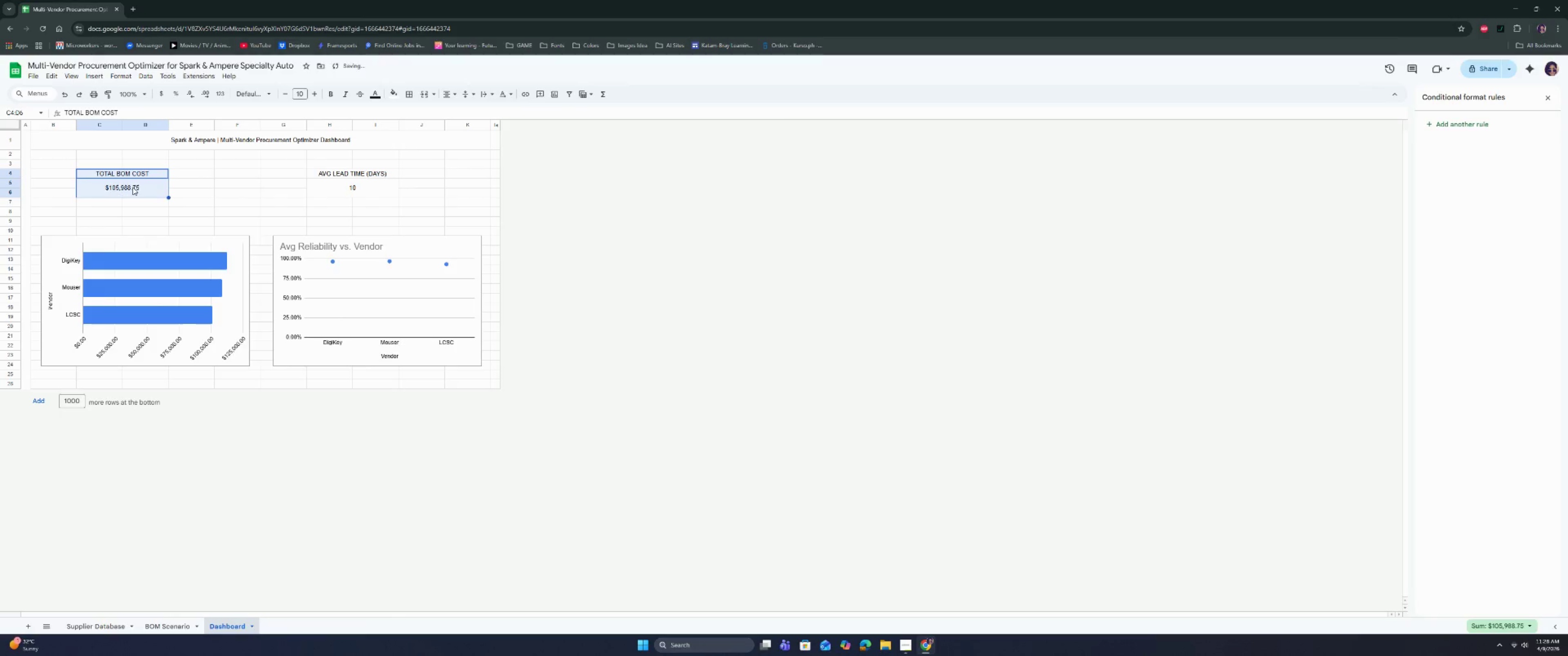 
key(Control+C)
 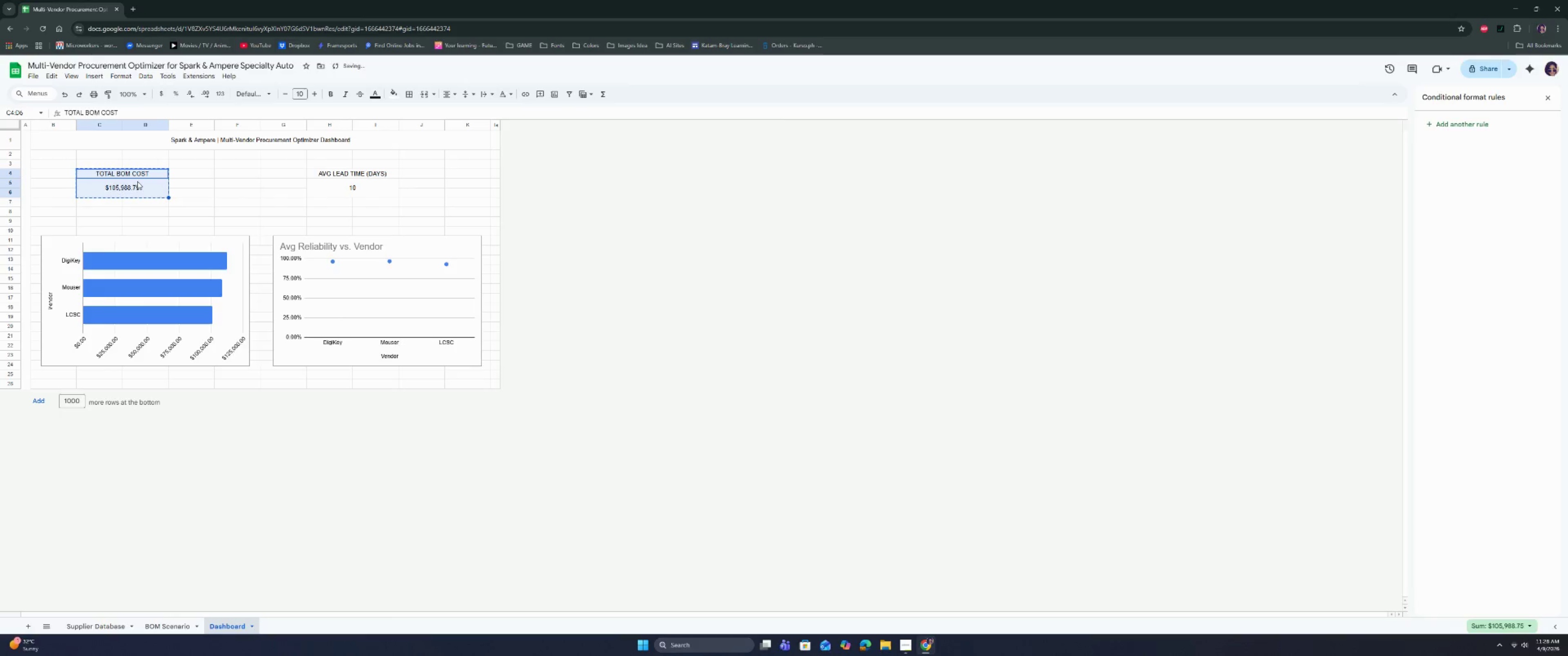 
key(Control+C)
 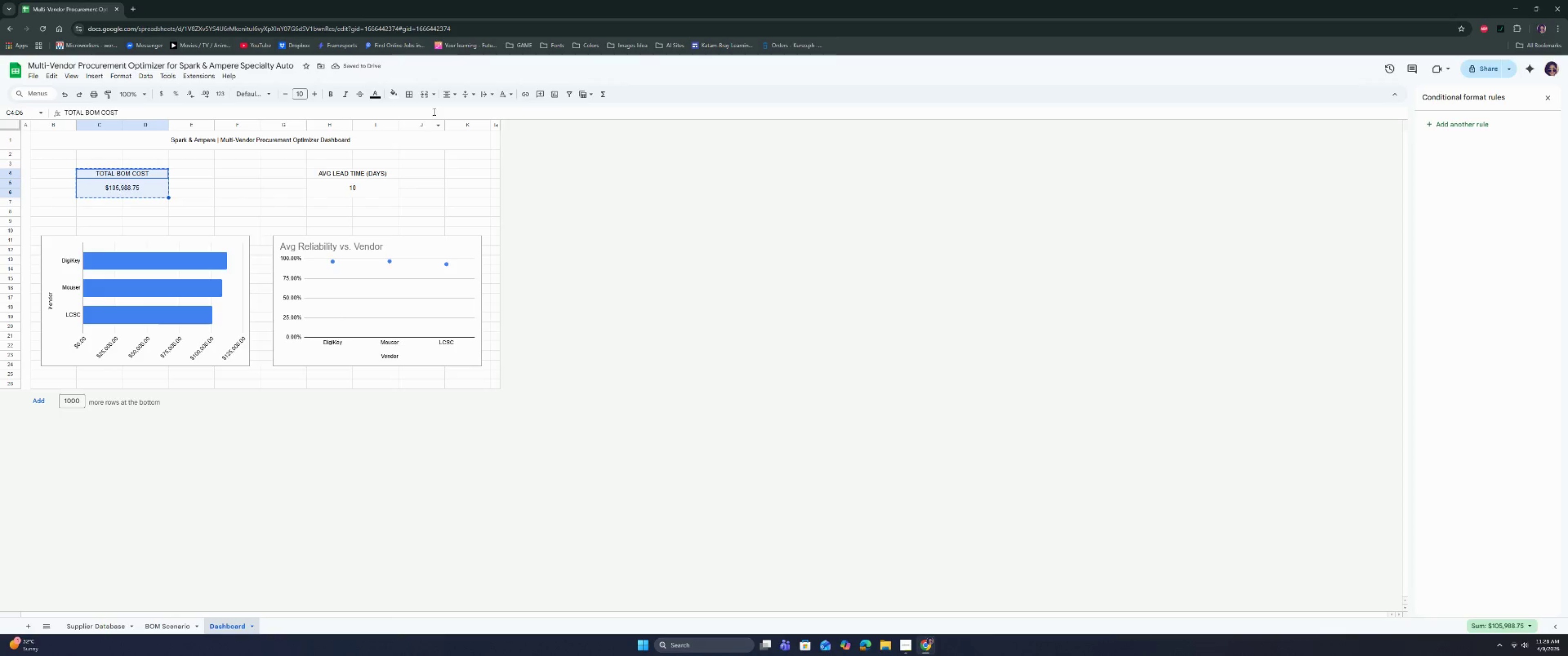 
left_click([427, 97])
 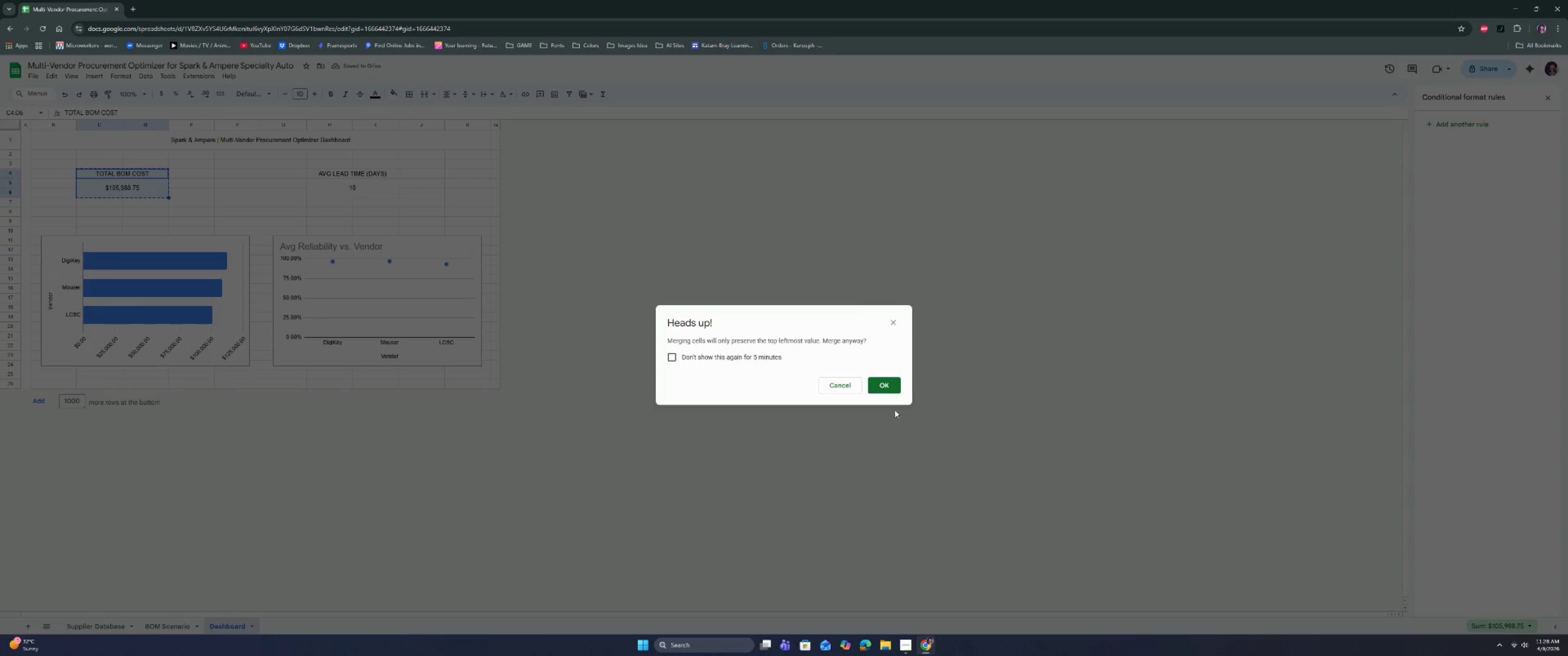 
left_click([900, 380])
 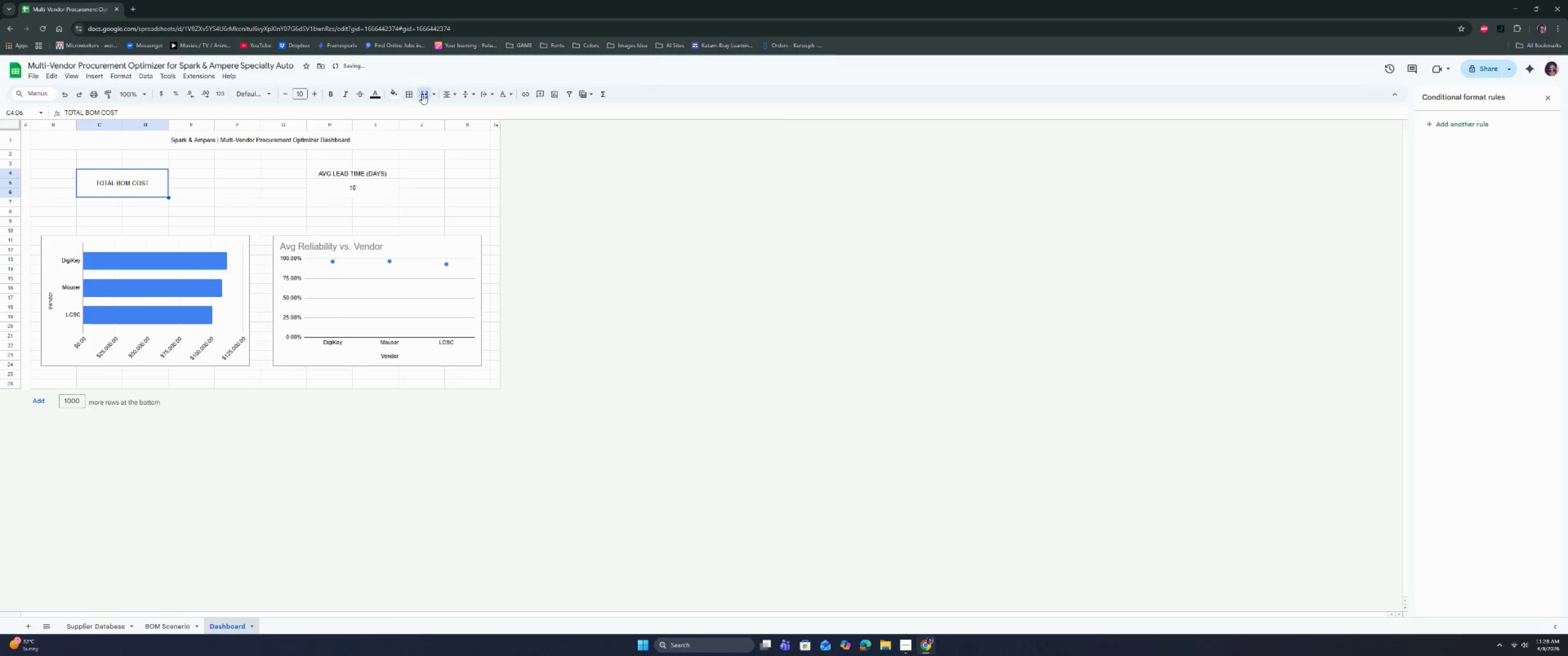 
left_click([119, 203])
 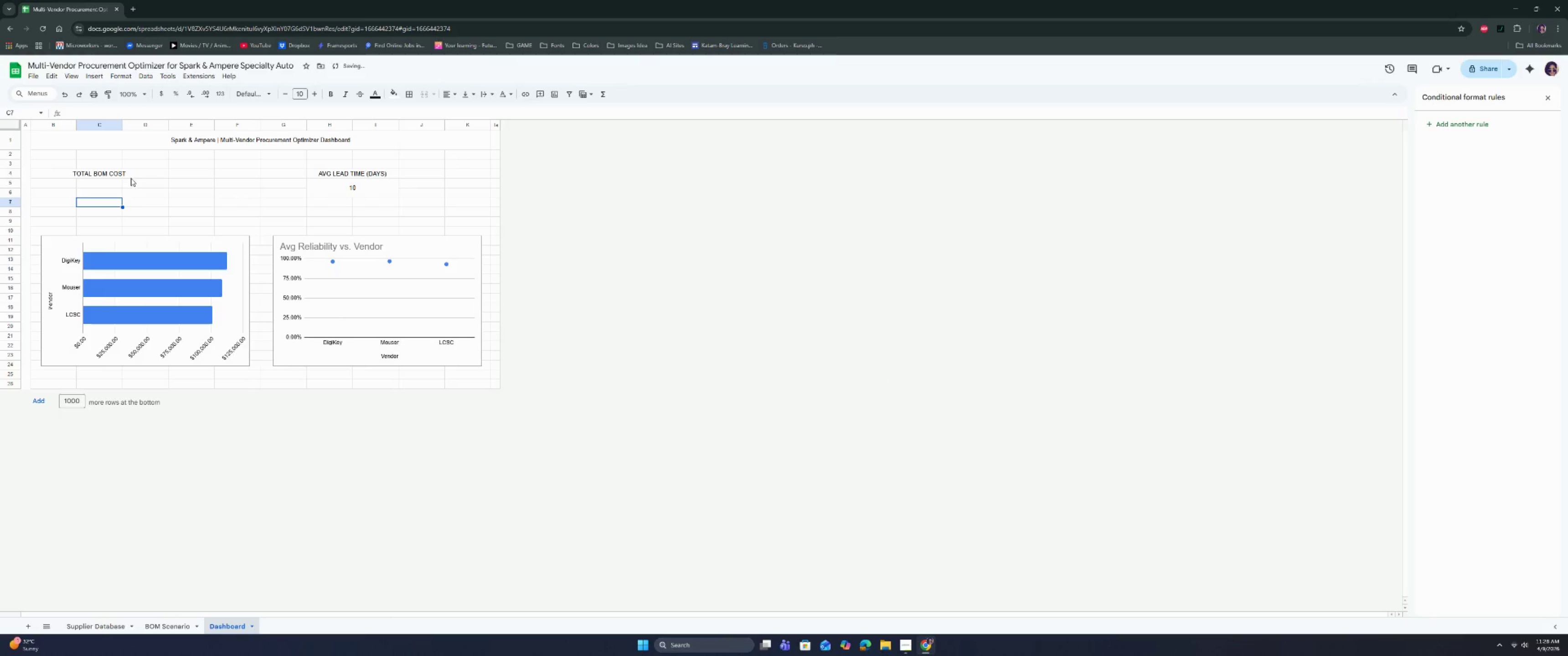 
left_click_drag(start_coordinate=[132, 175], to_coordinate=[178, 175])
 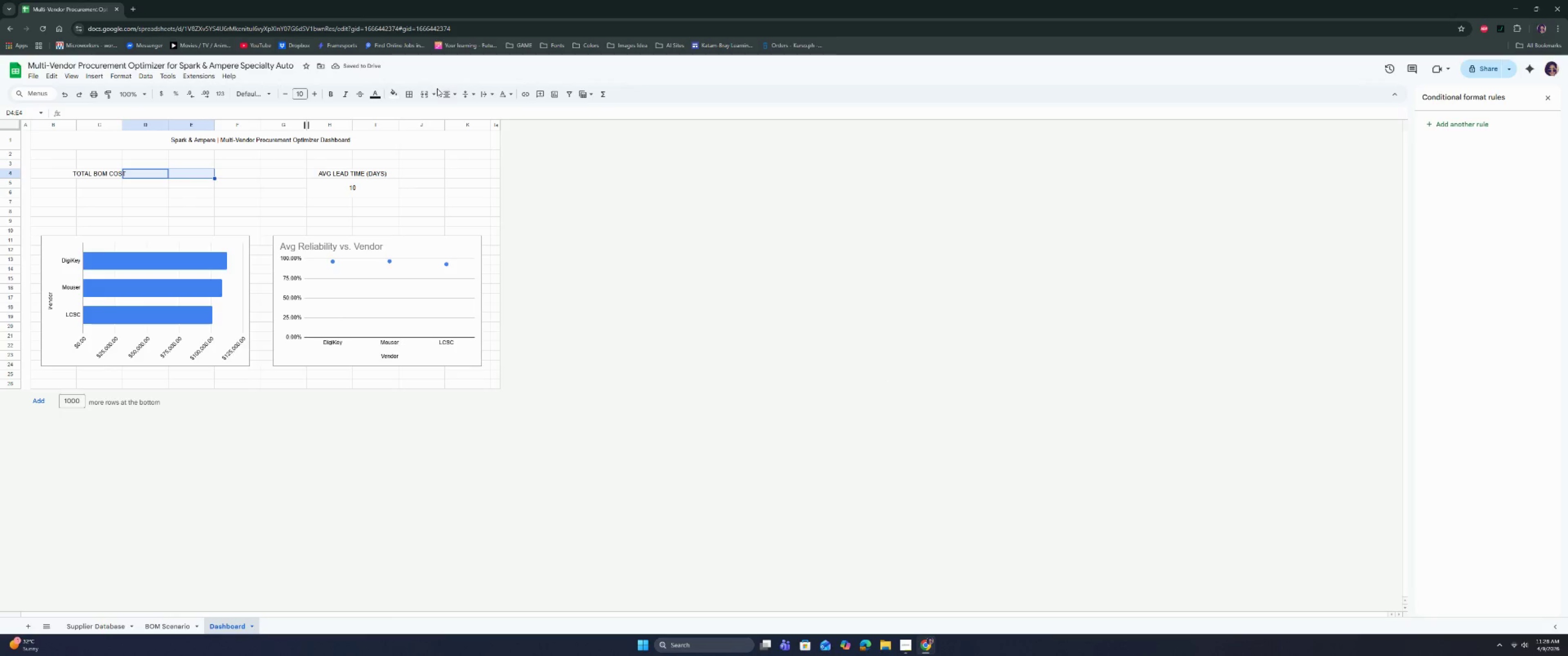 
left_click([419, 93])
 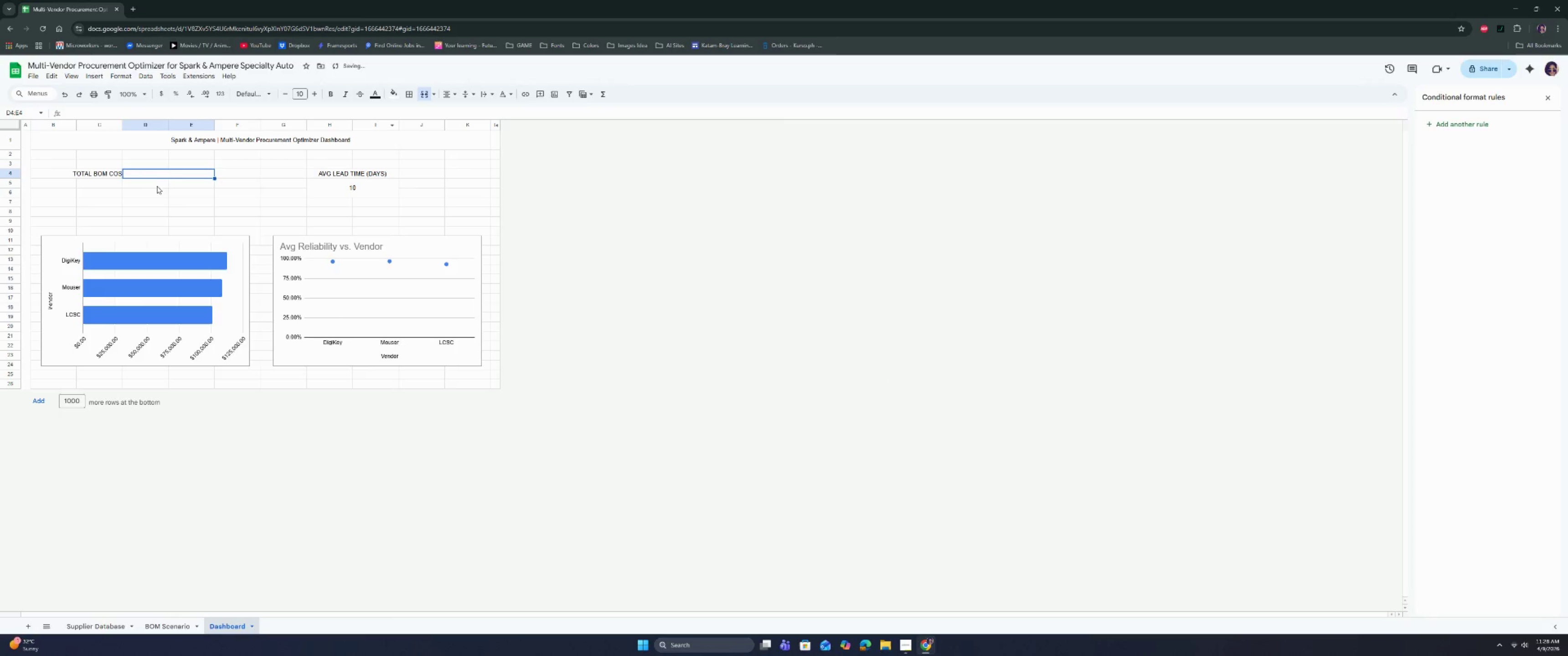 
left_click_drag(start_coordinate=[150, 184], to_coordinate=[171, 191])
 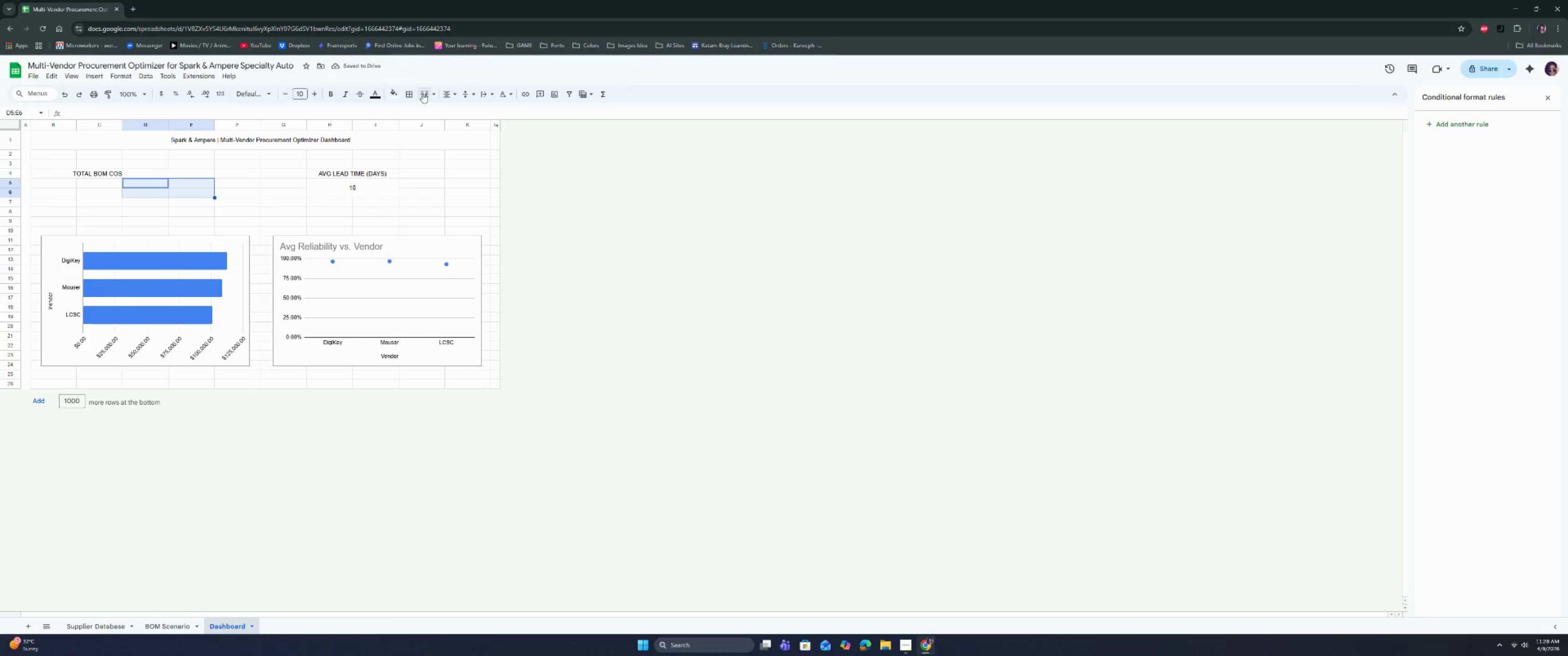 
left_click([420, 94])
 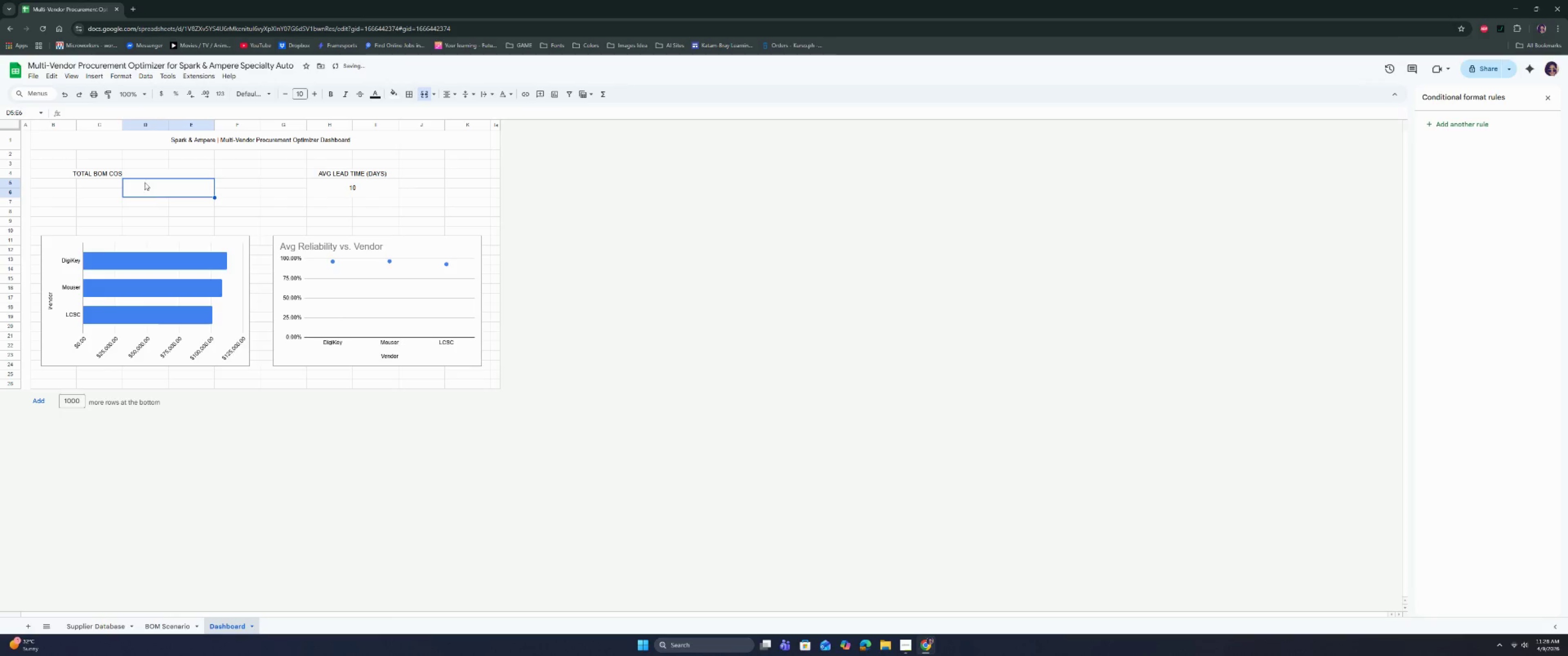 
left_click([145, 175])
 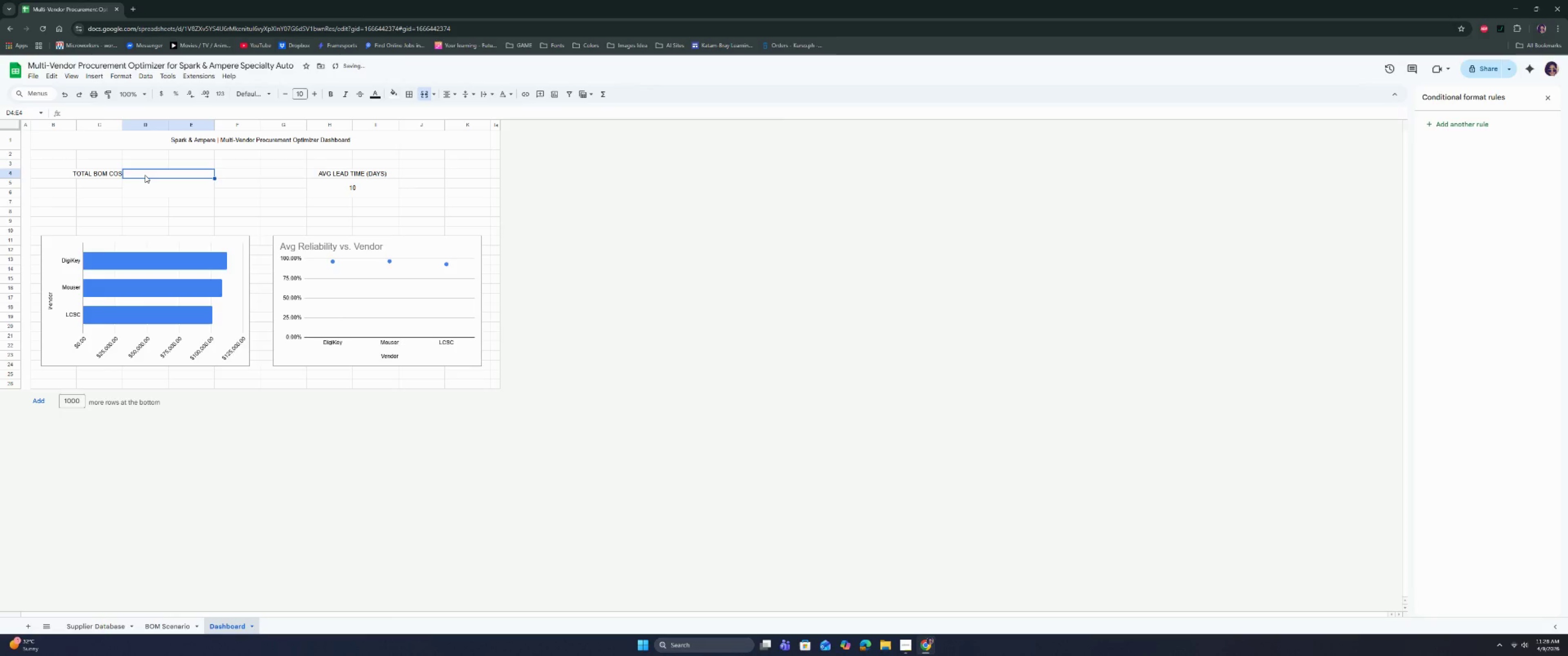 
hold_key(key=ShiftLeft, duration=0.75)
 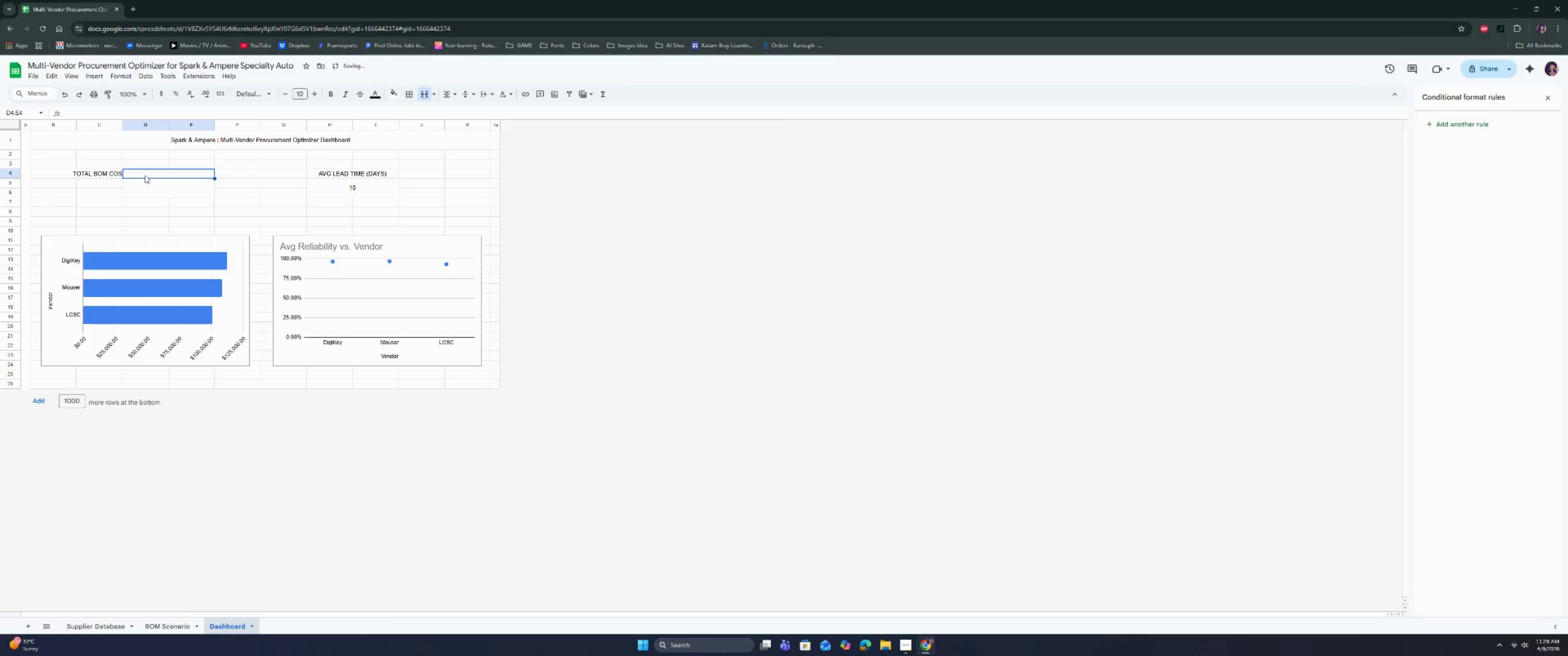 
key(Control+V)
 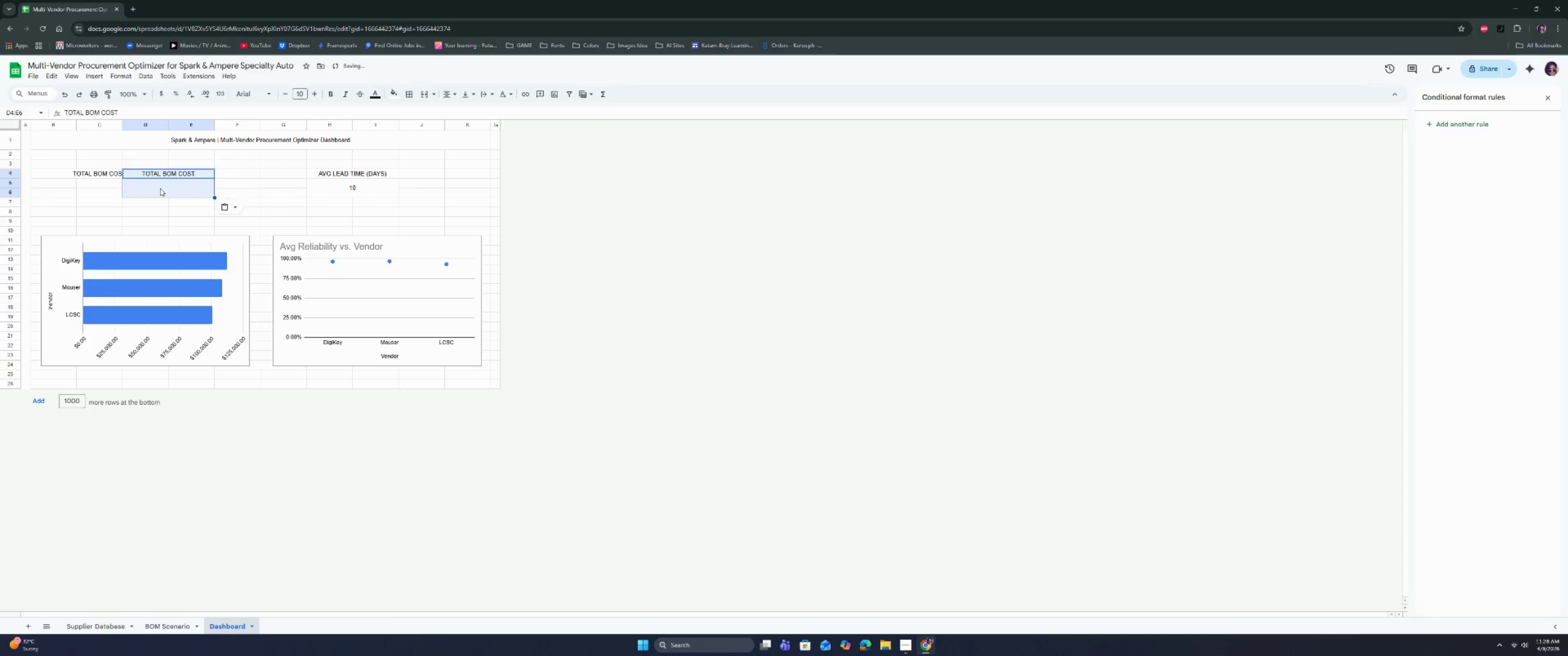 
double_click([160, 188])
 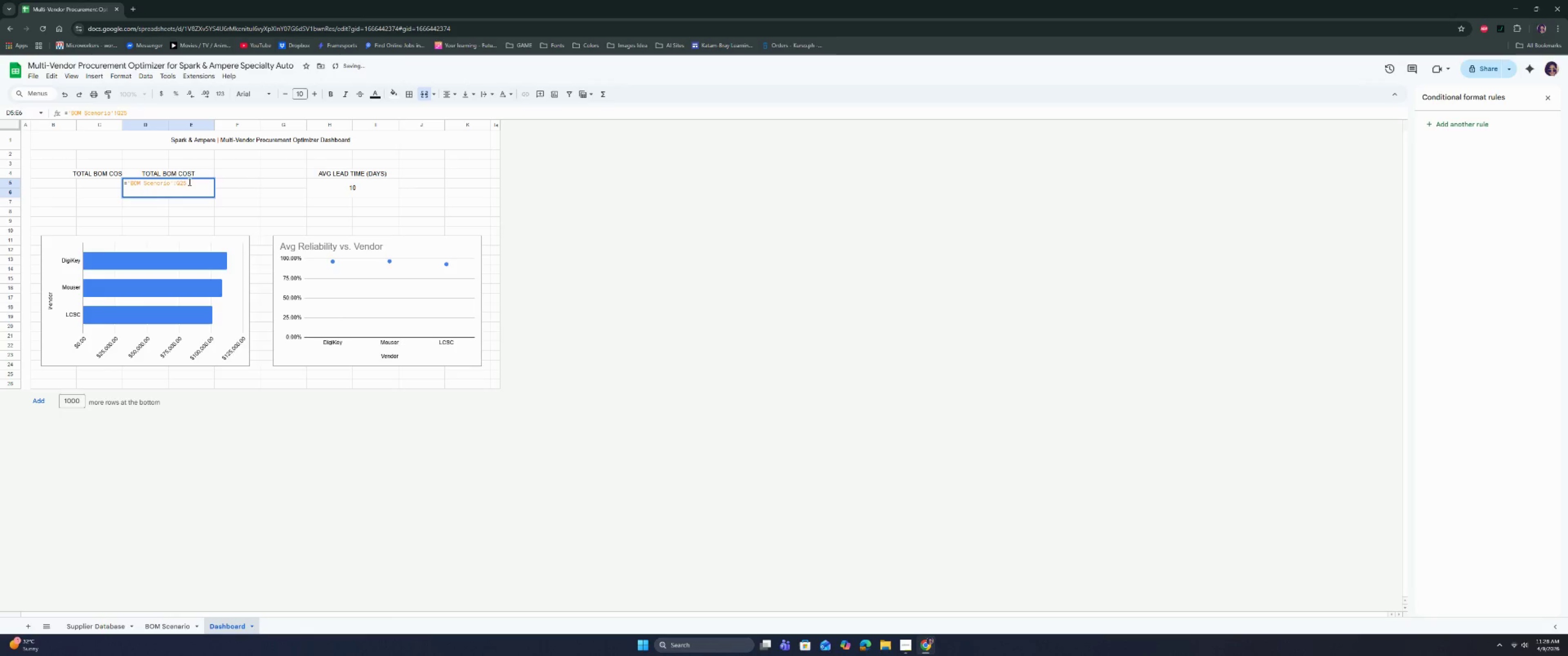 
left_click_drag(start_coordinate=[189, 182], to_coordinate=[129, 187])
 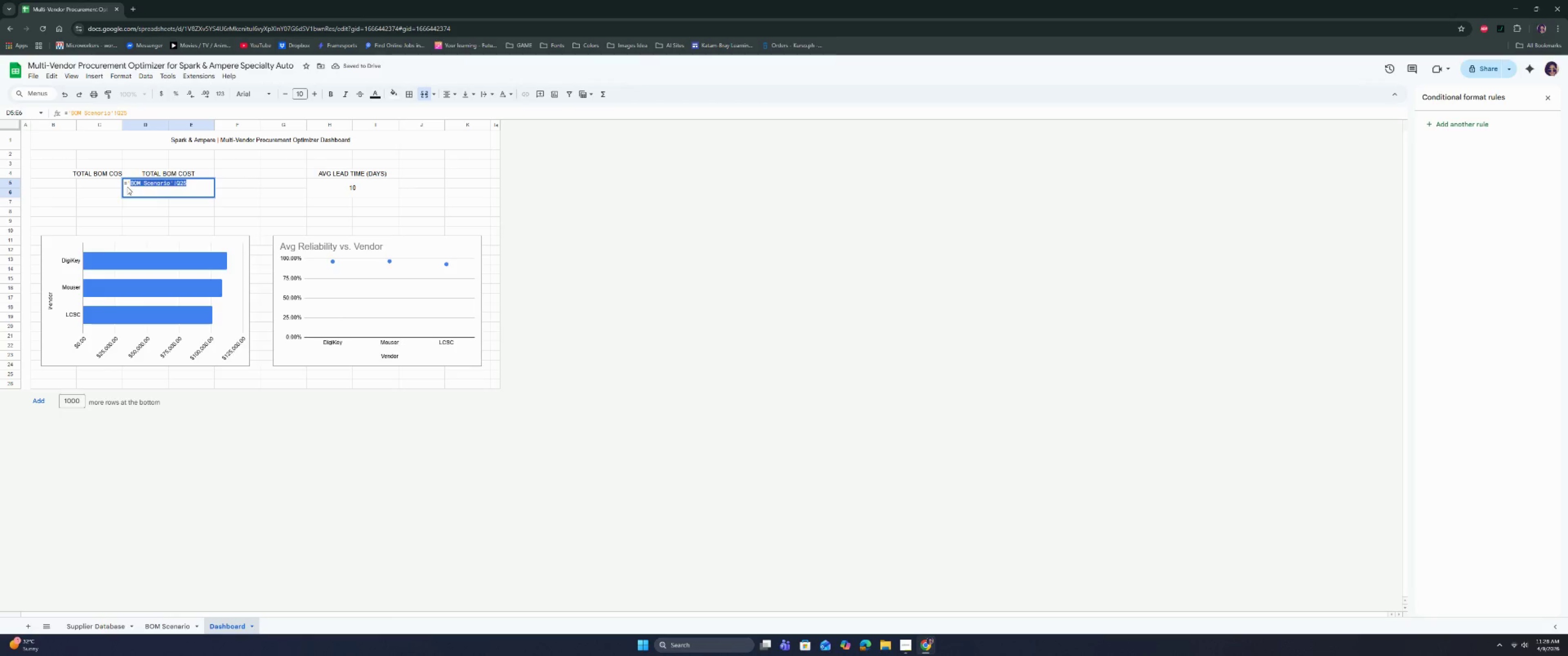 
key(Backspace)
 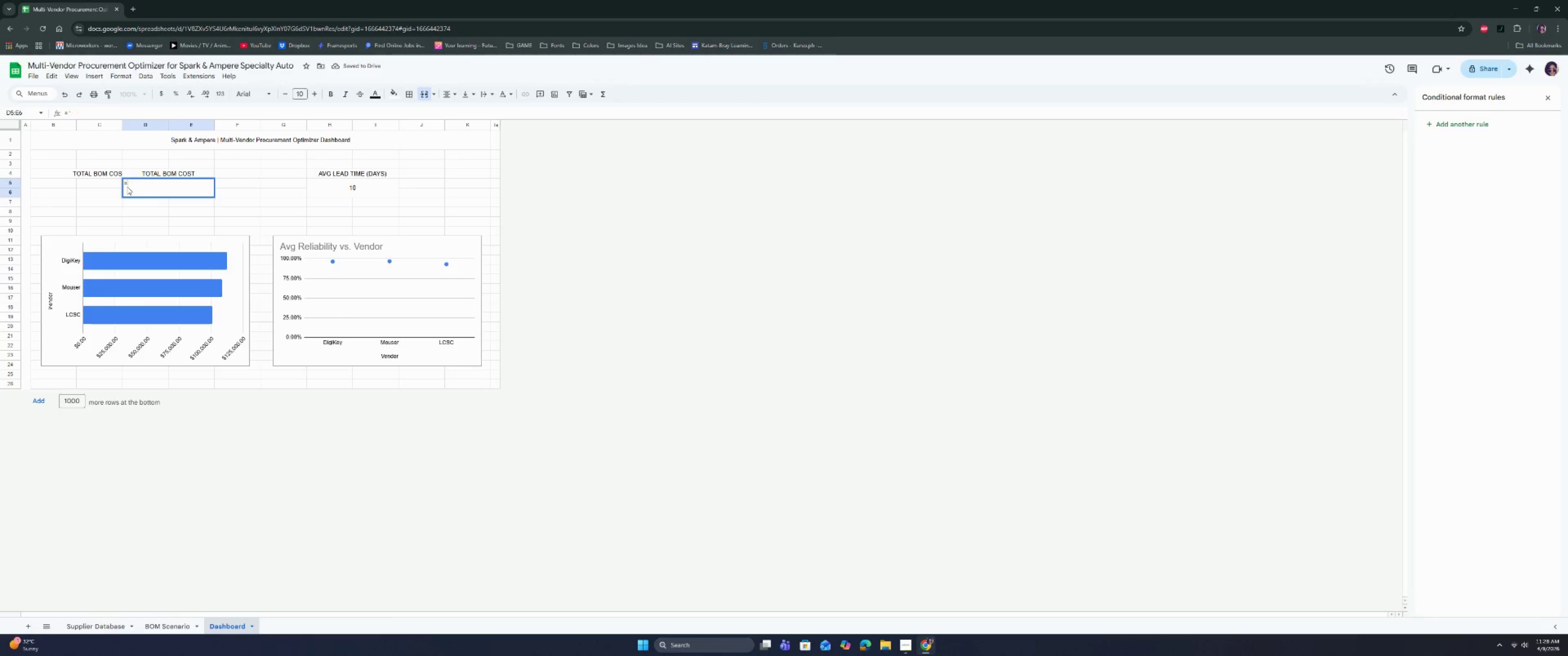 
key(Backspace)
 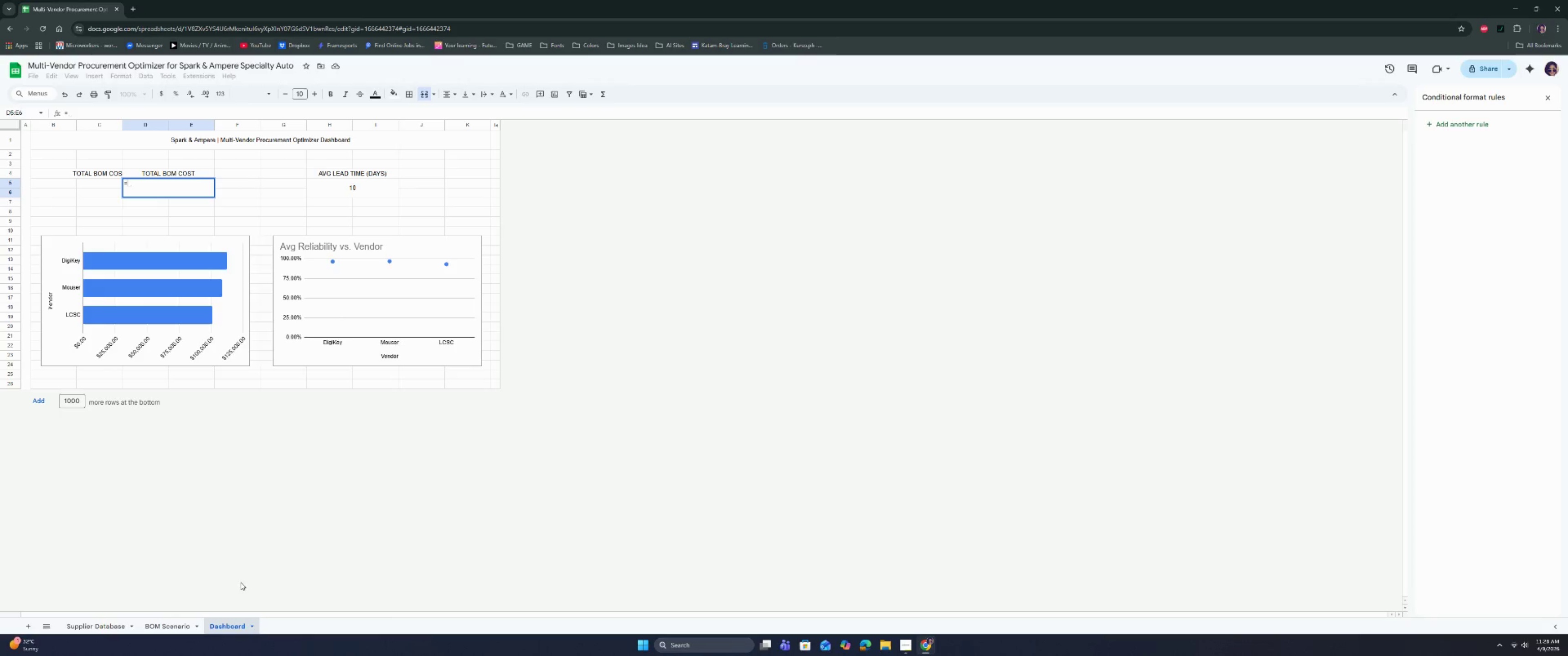 
left_click([173, 630])
 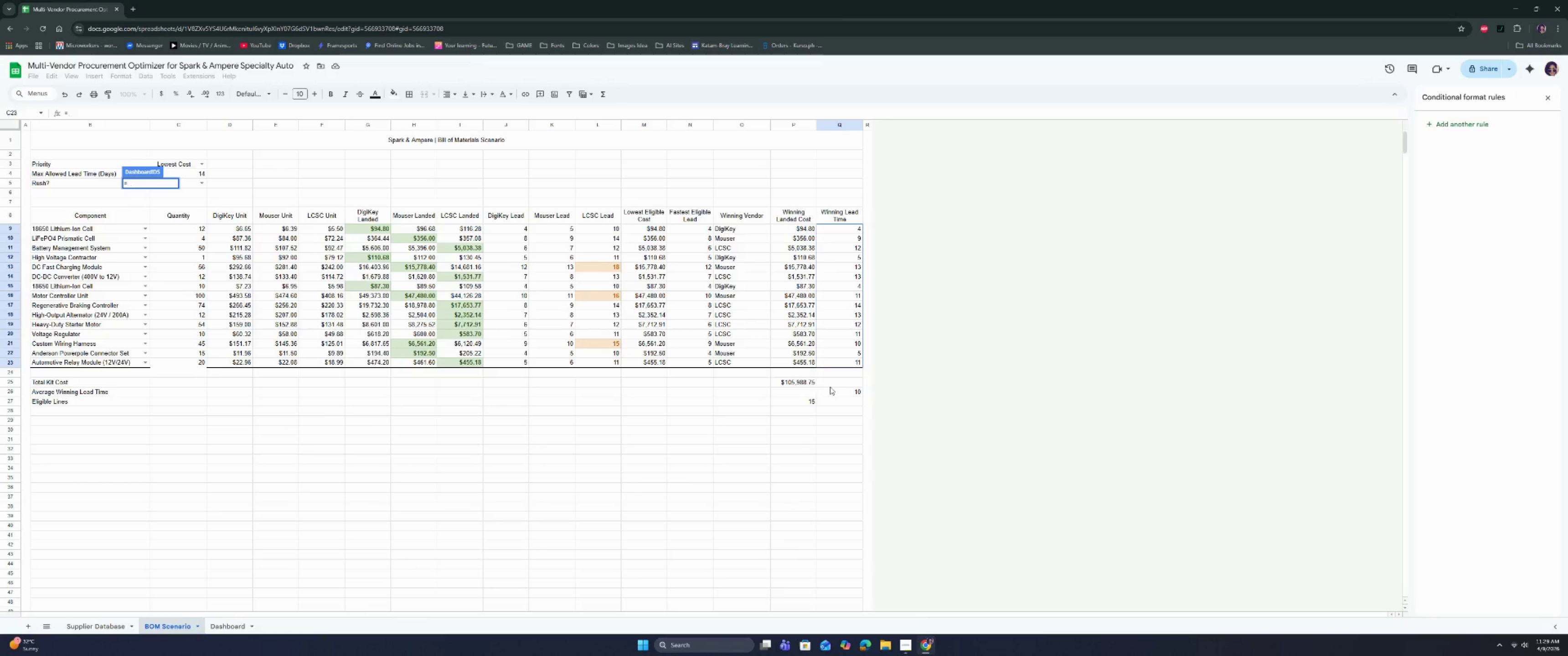 
left_click([805, 386])
 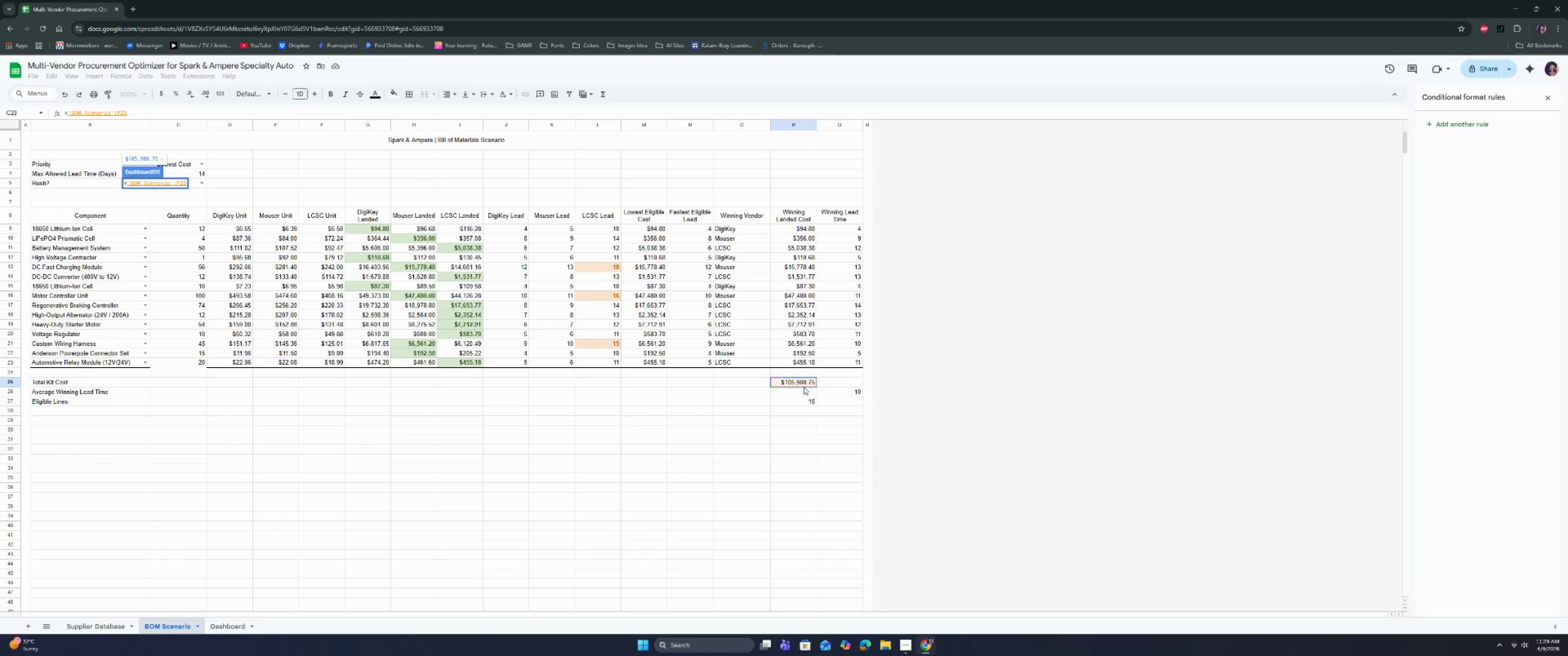 
key(Enter)
 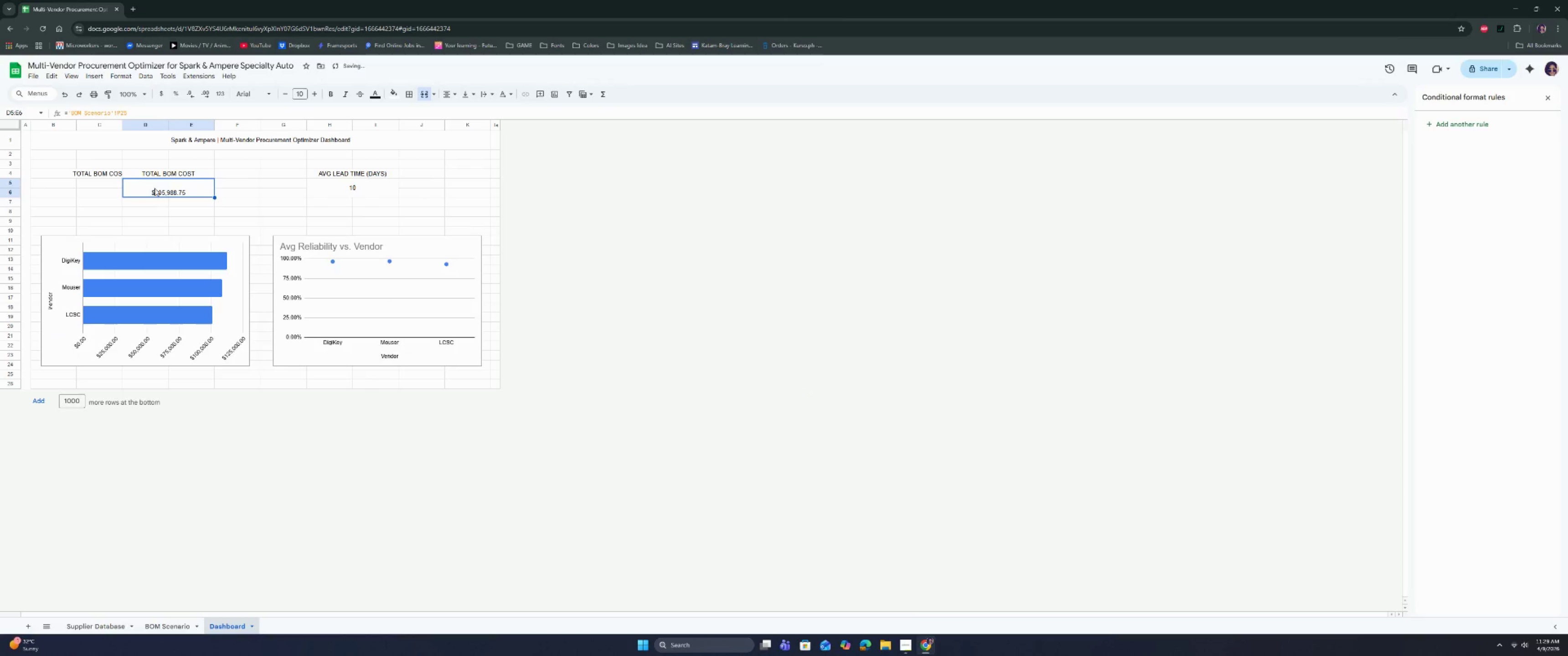 
double_click([159, 186])
 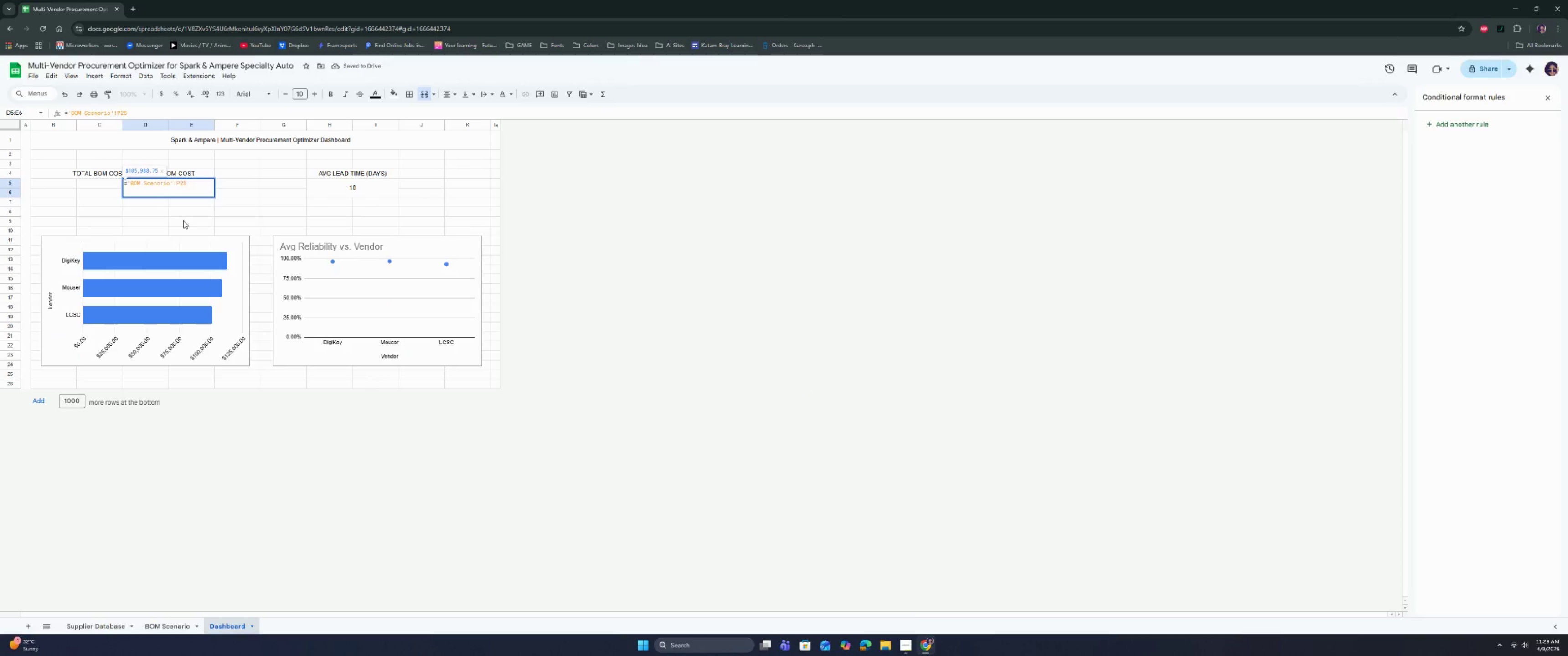 
left_click([183, 220])
 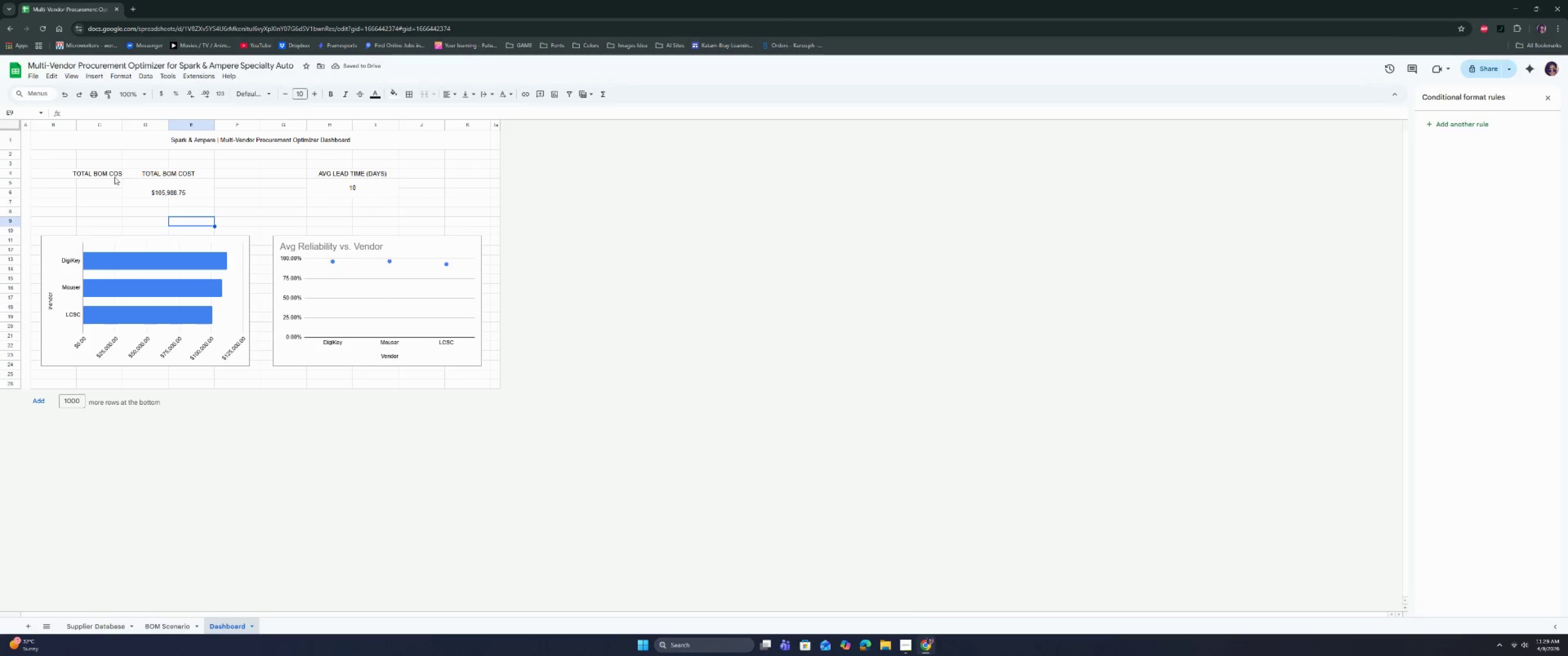 
left_click([108, 173])
 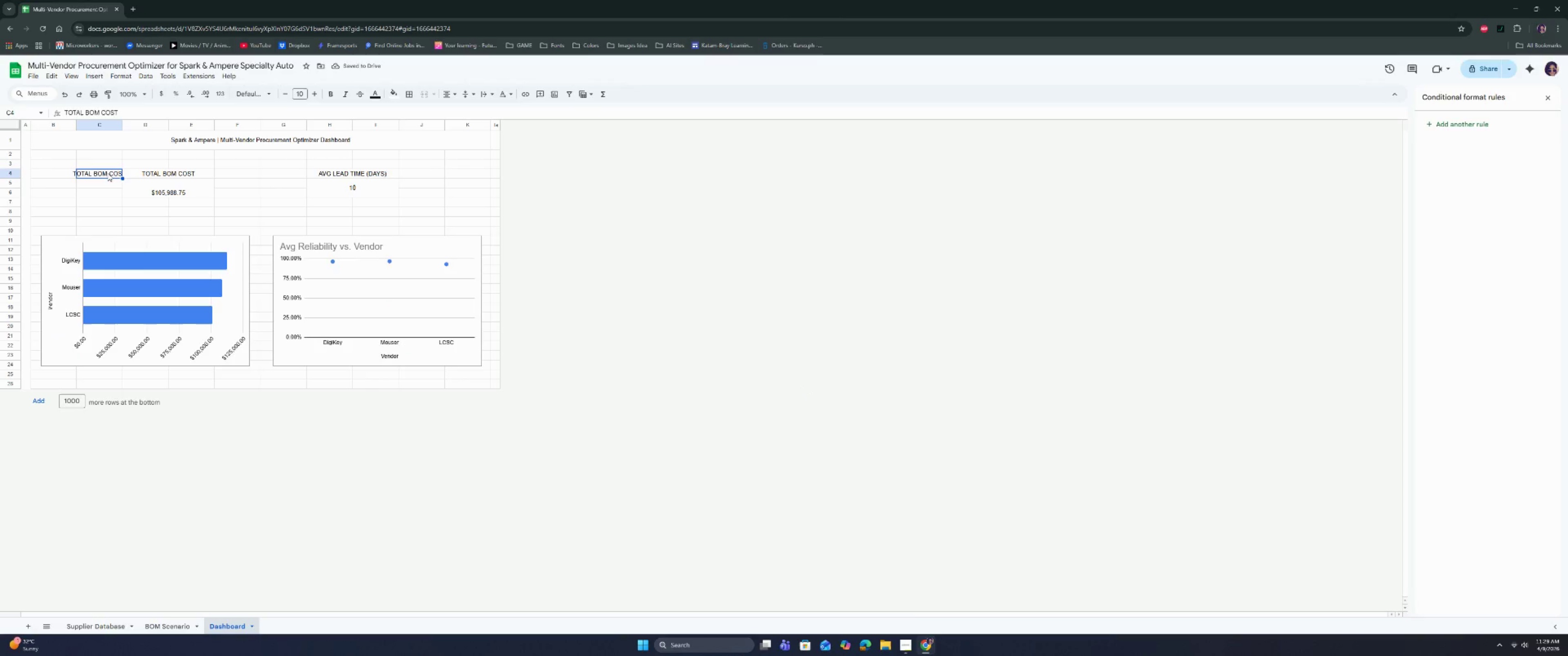 
key(Backspace)
 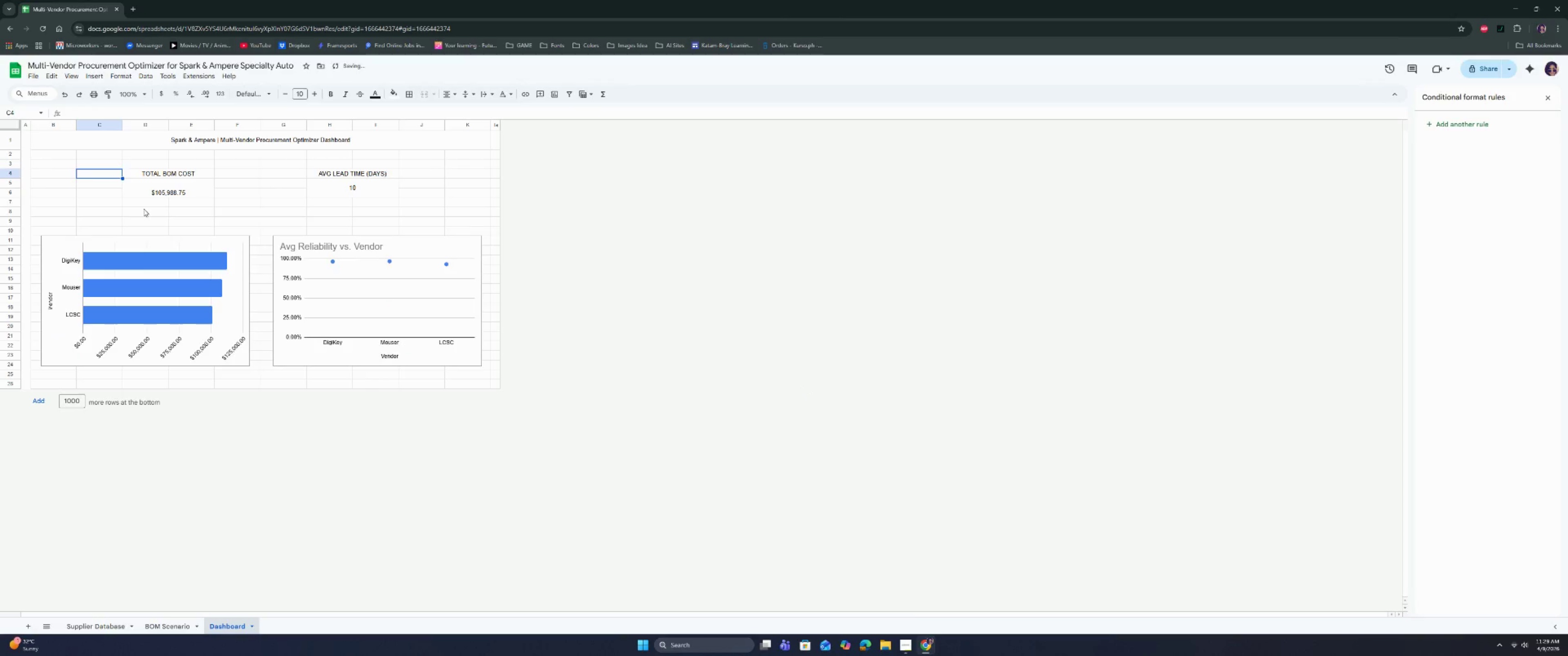 
left_click([144, 209])
 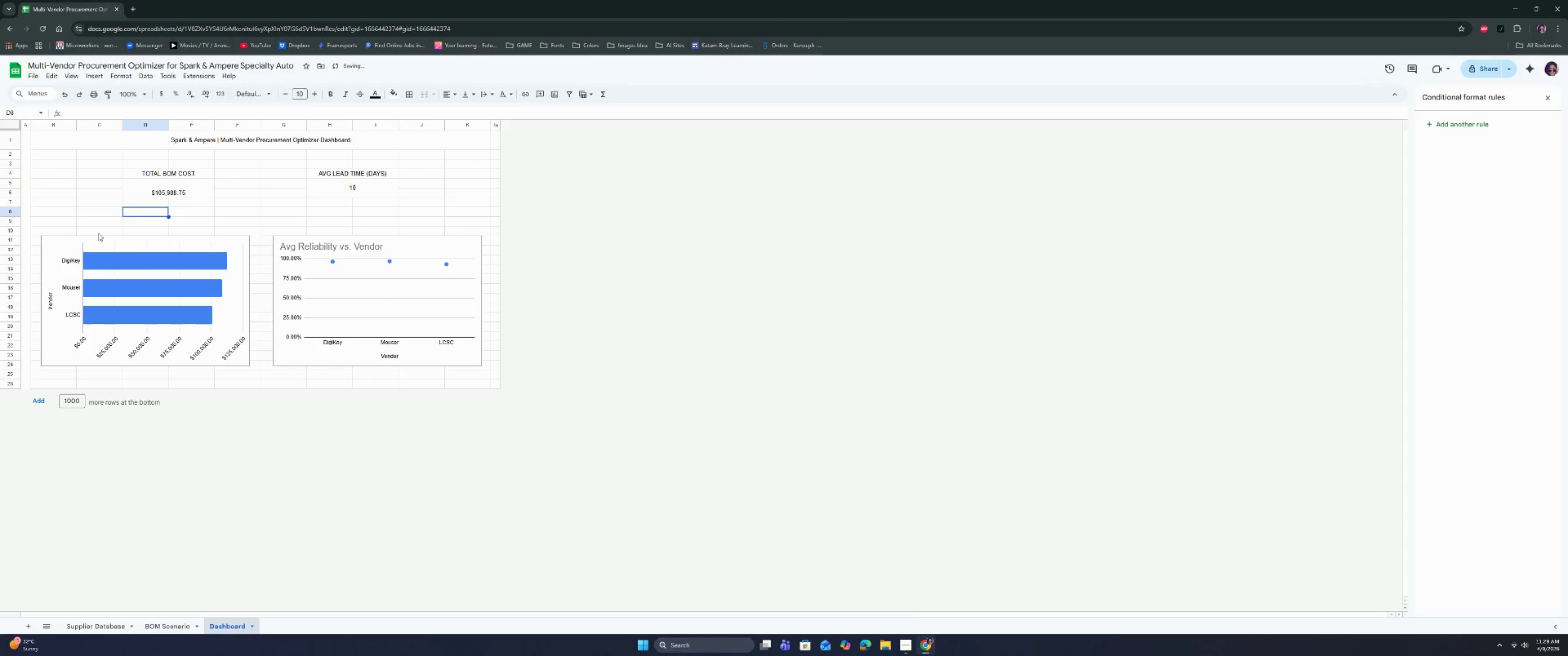 
left_click([78, 215])
 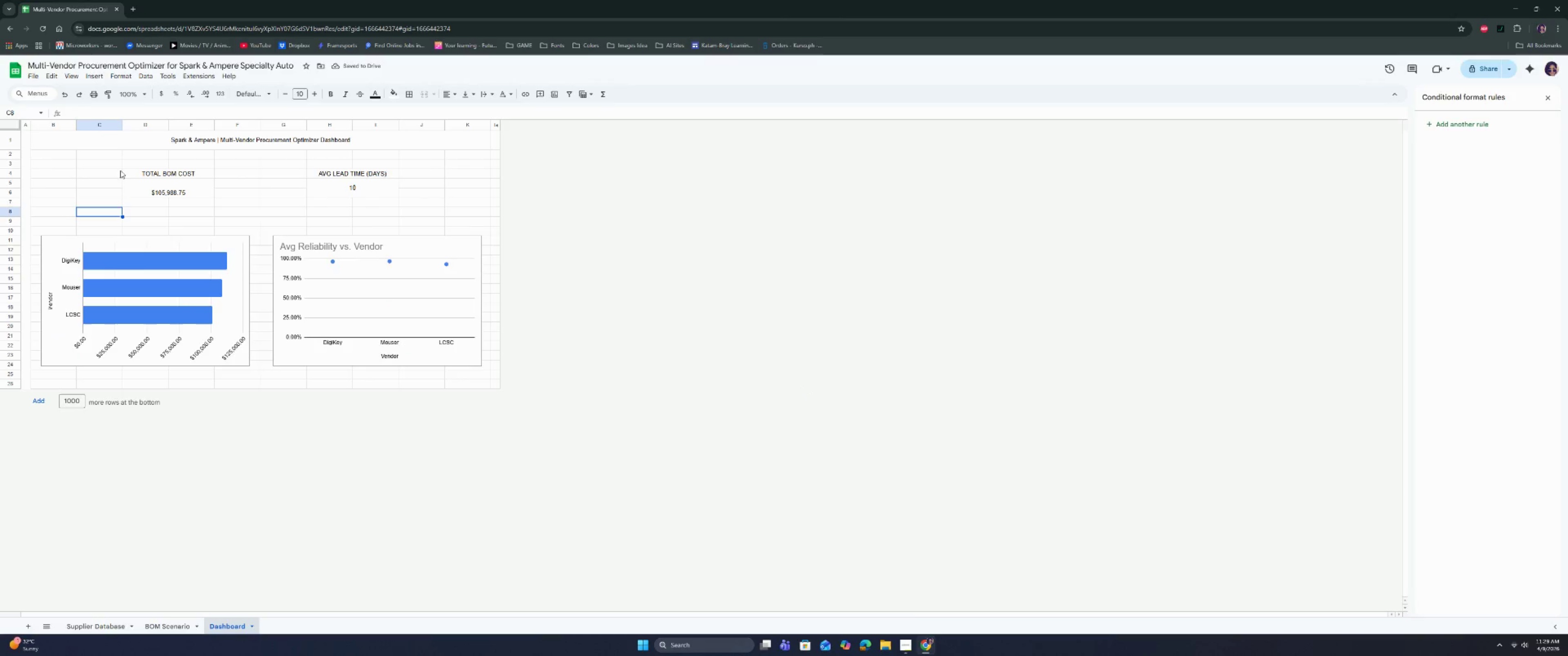 
left_click([98, 138])
 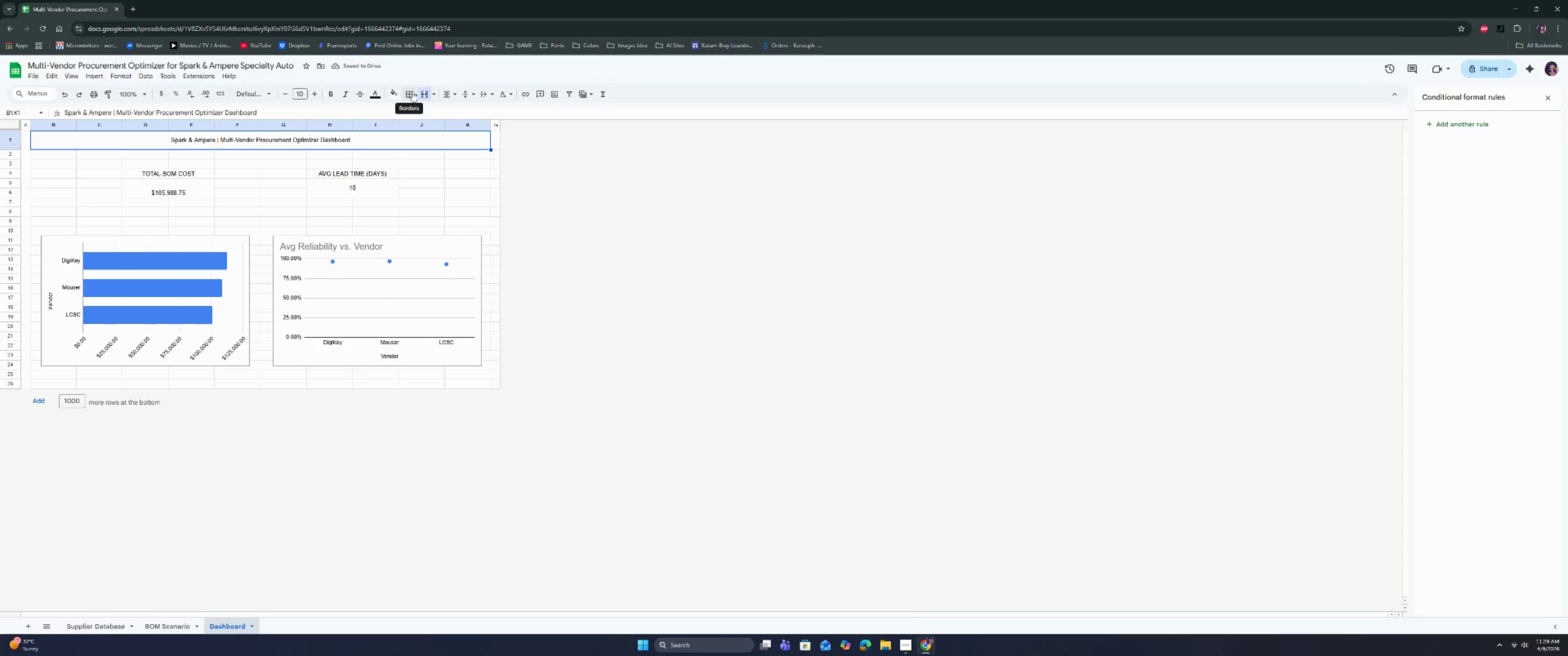 
left_click([399, 92])
 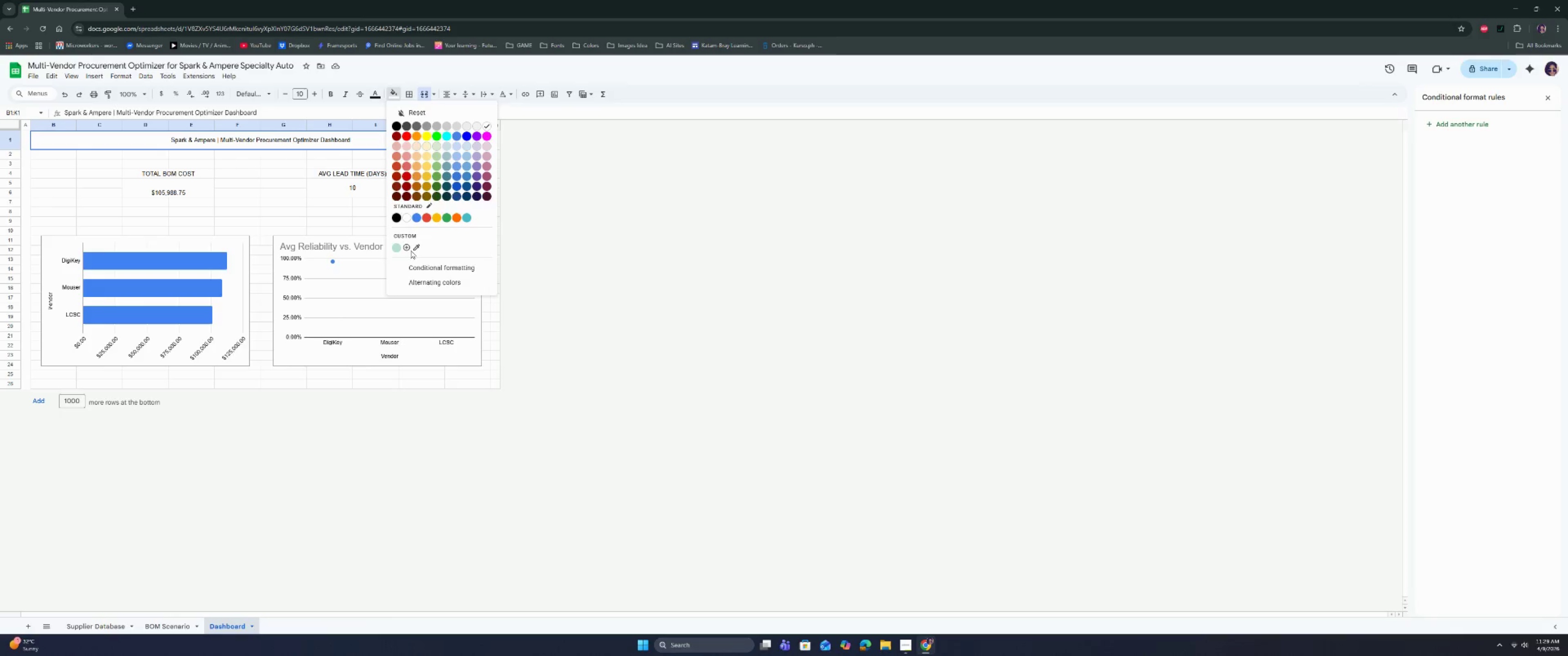 
left_click([409, 246])
 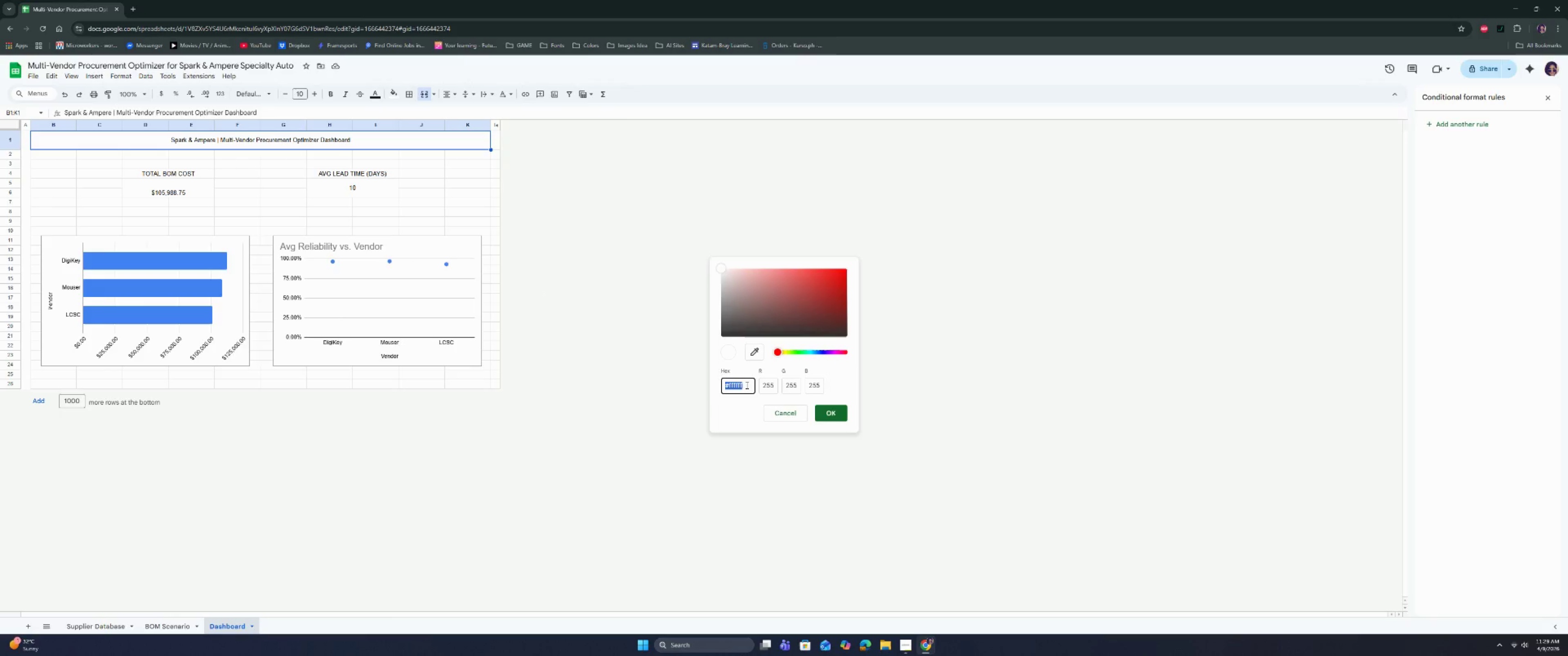 
type(2F3EF3)
key(Backspace)
type(E)
 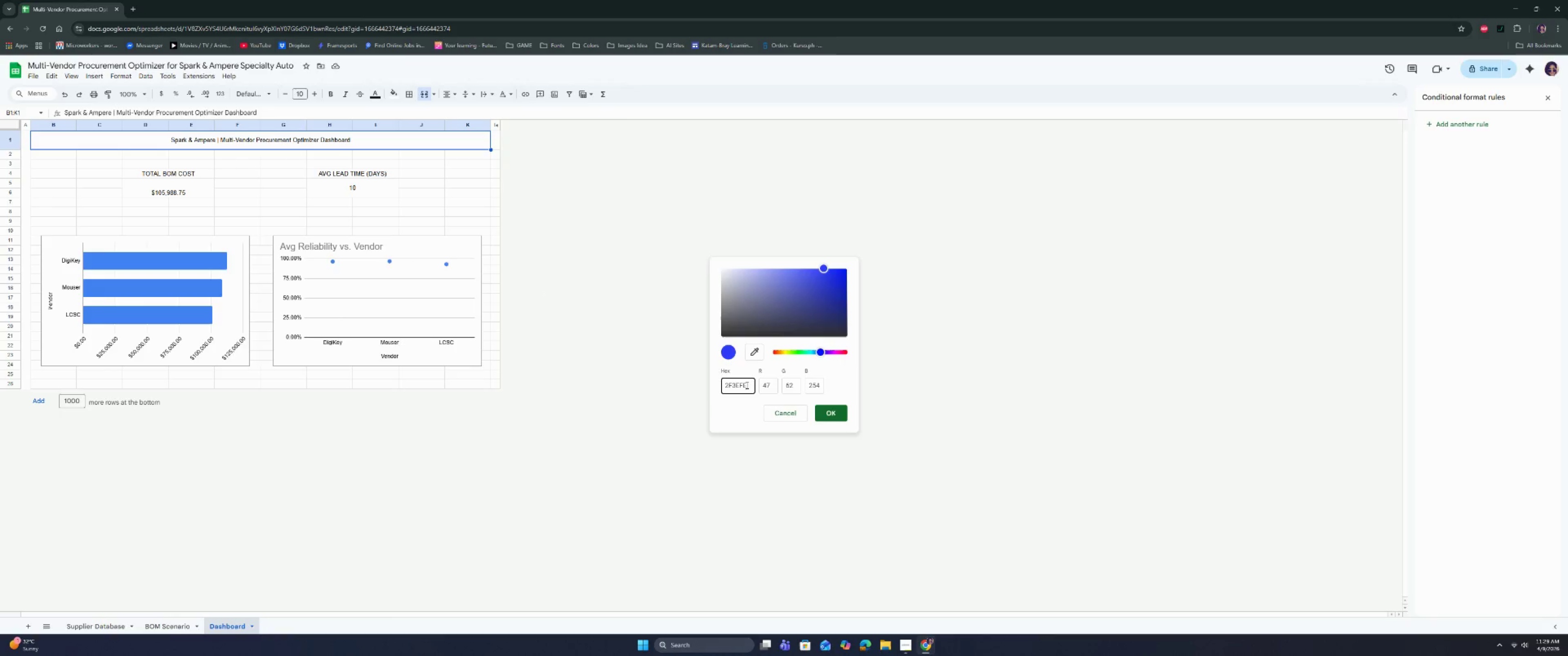 
key(Enter)
 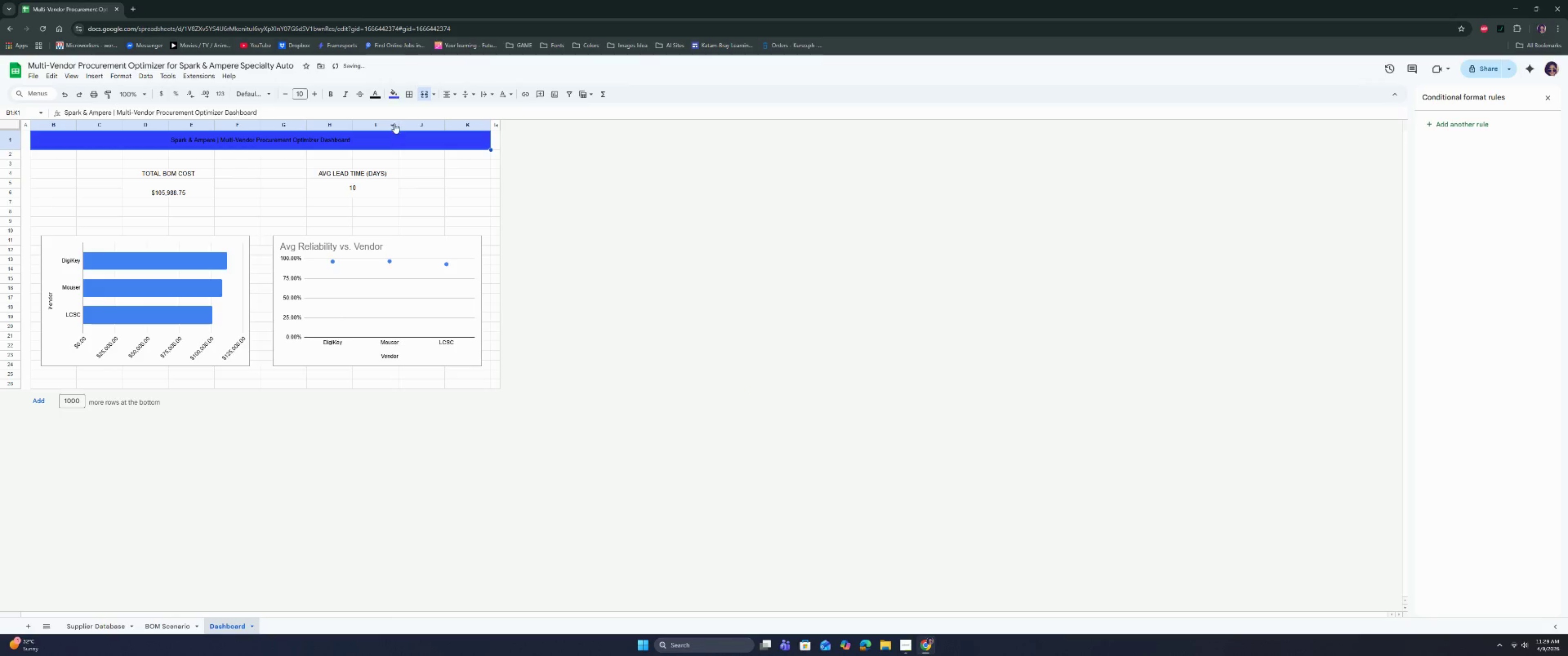 
left_click([379, 92])
 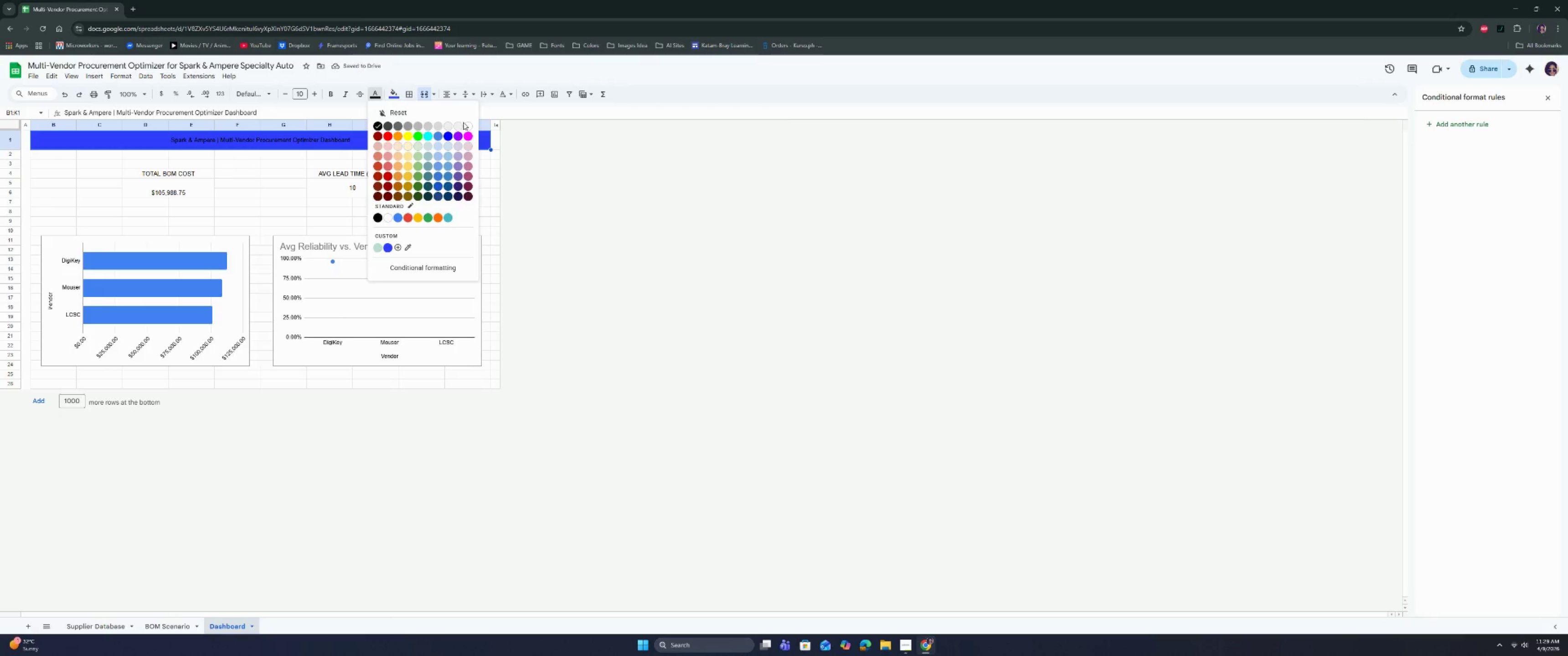 
left_click([468, 126])
 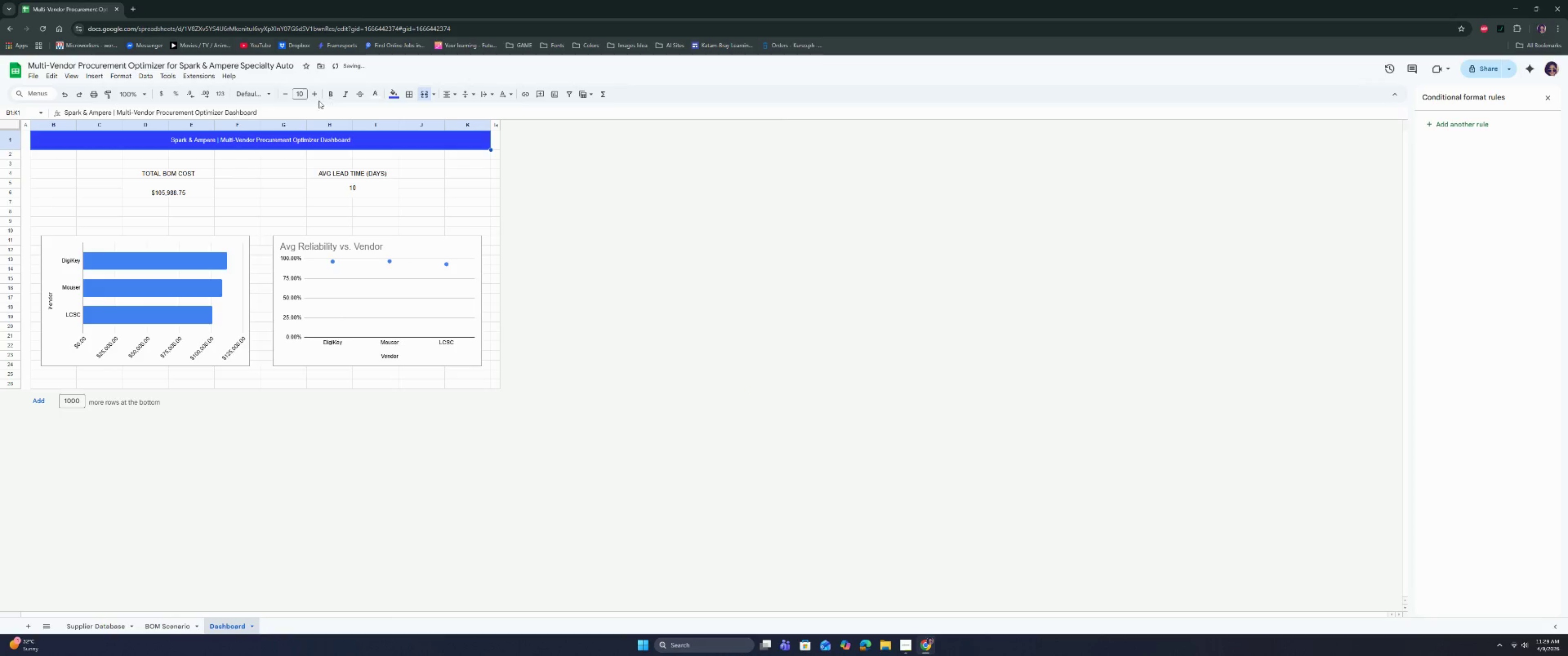 
left_click([298, 94])
 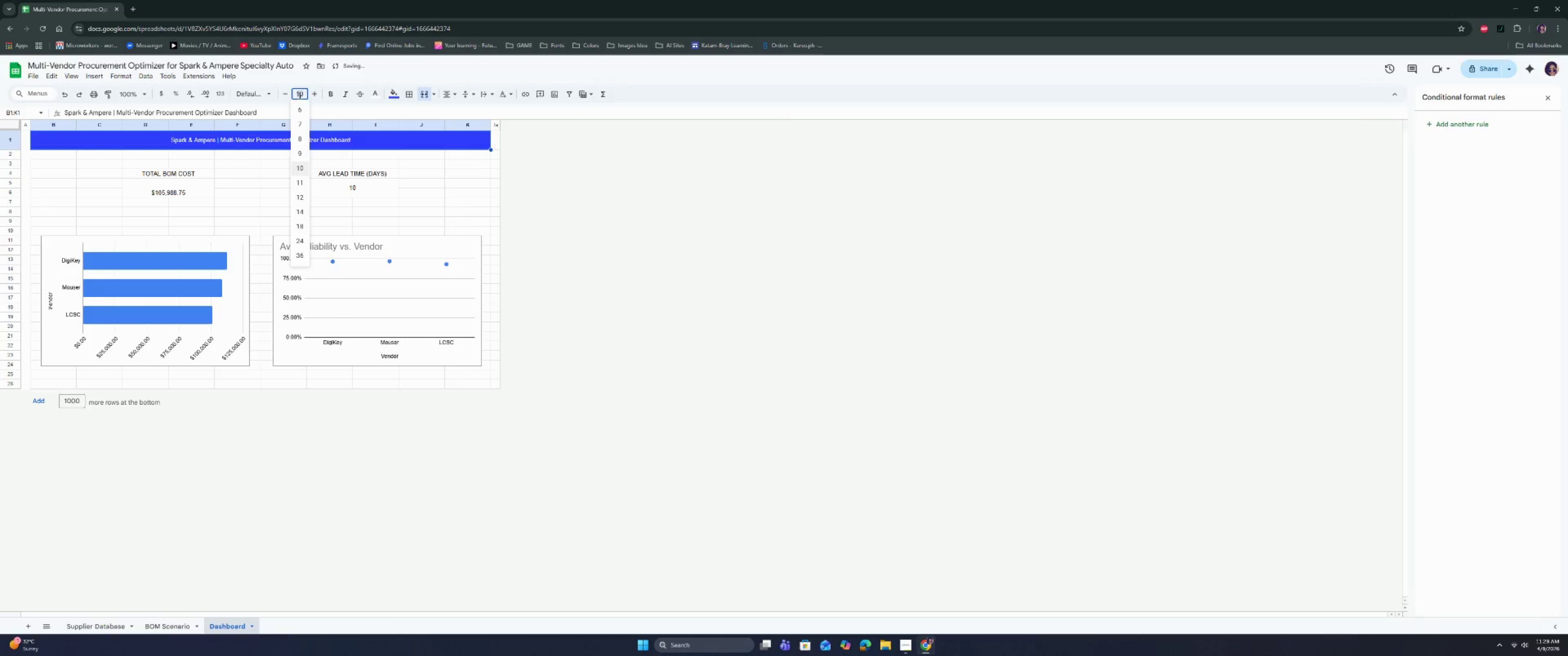 
type(18)
 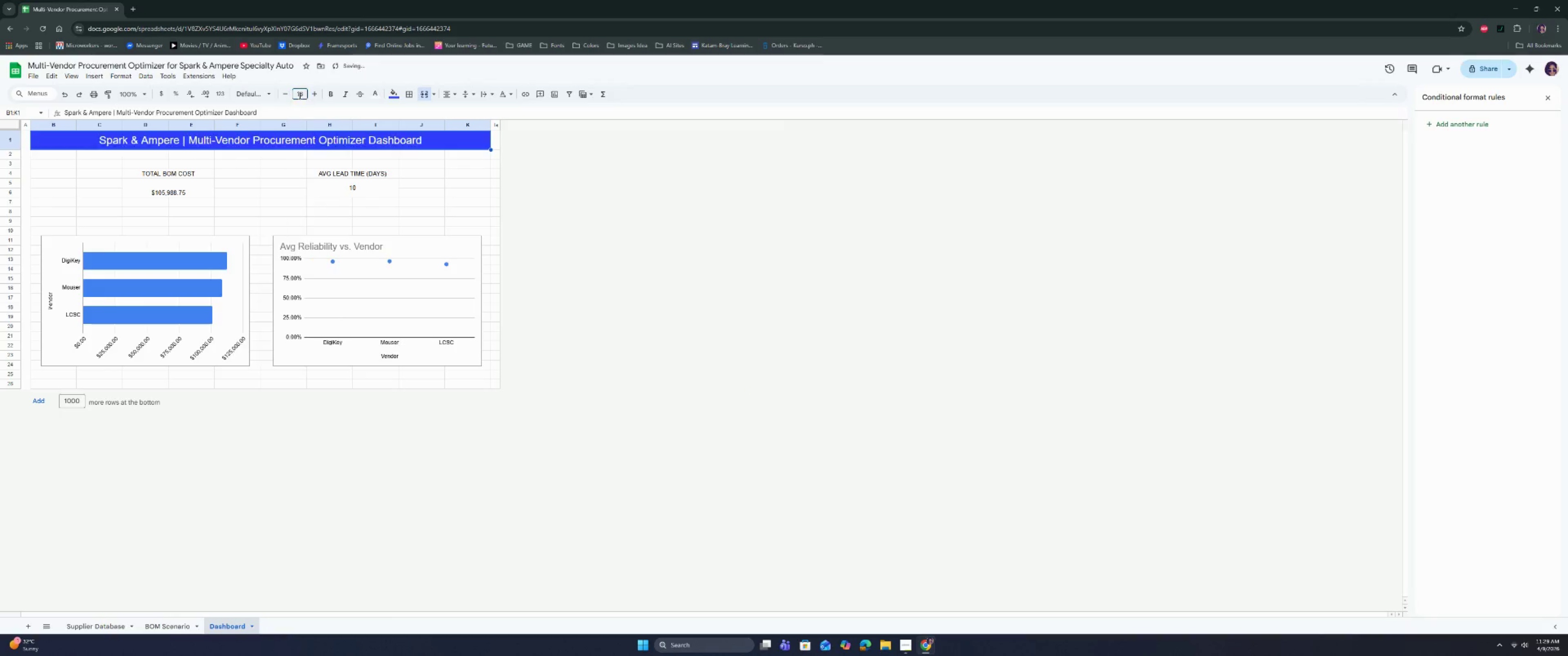 
key(Enter)
 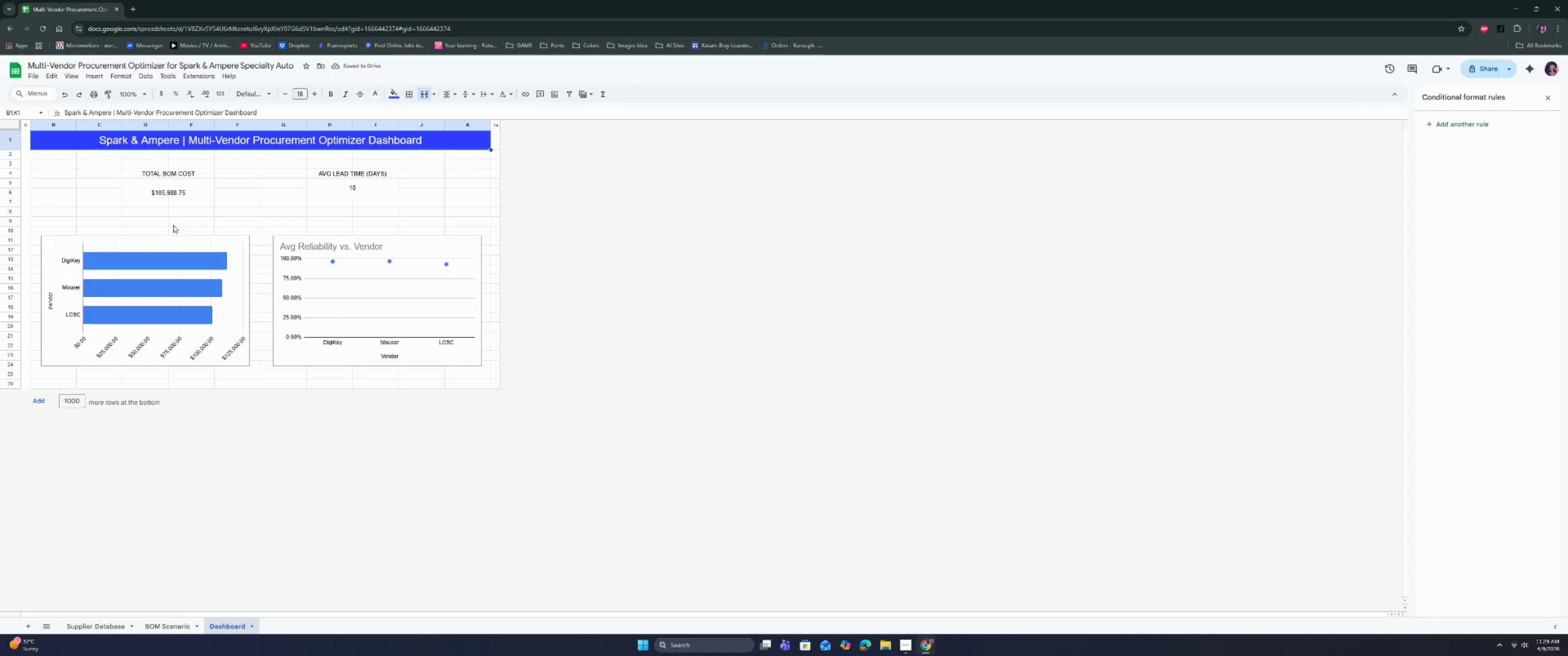 
left_click([247, 90])
 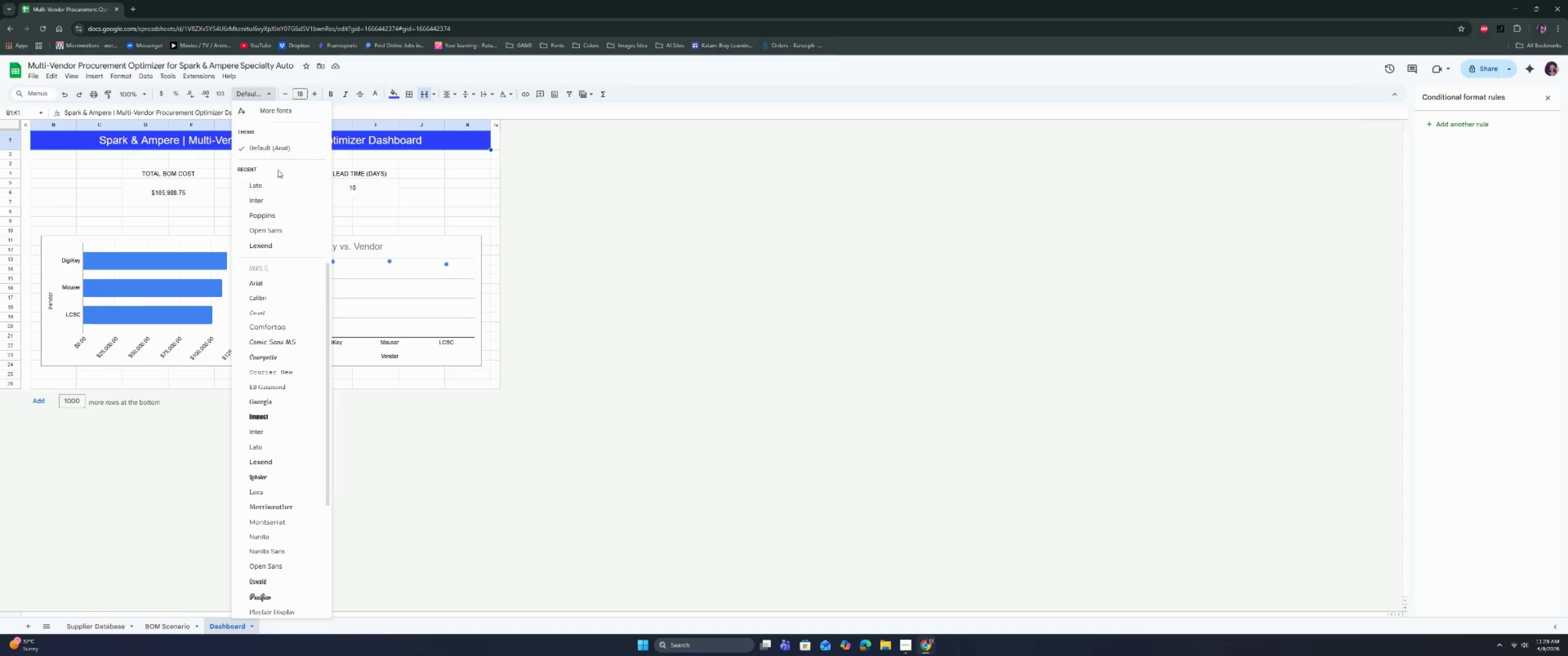 
left_click([281, 111])
 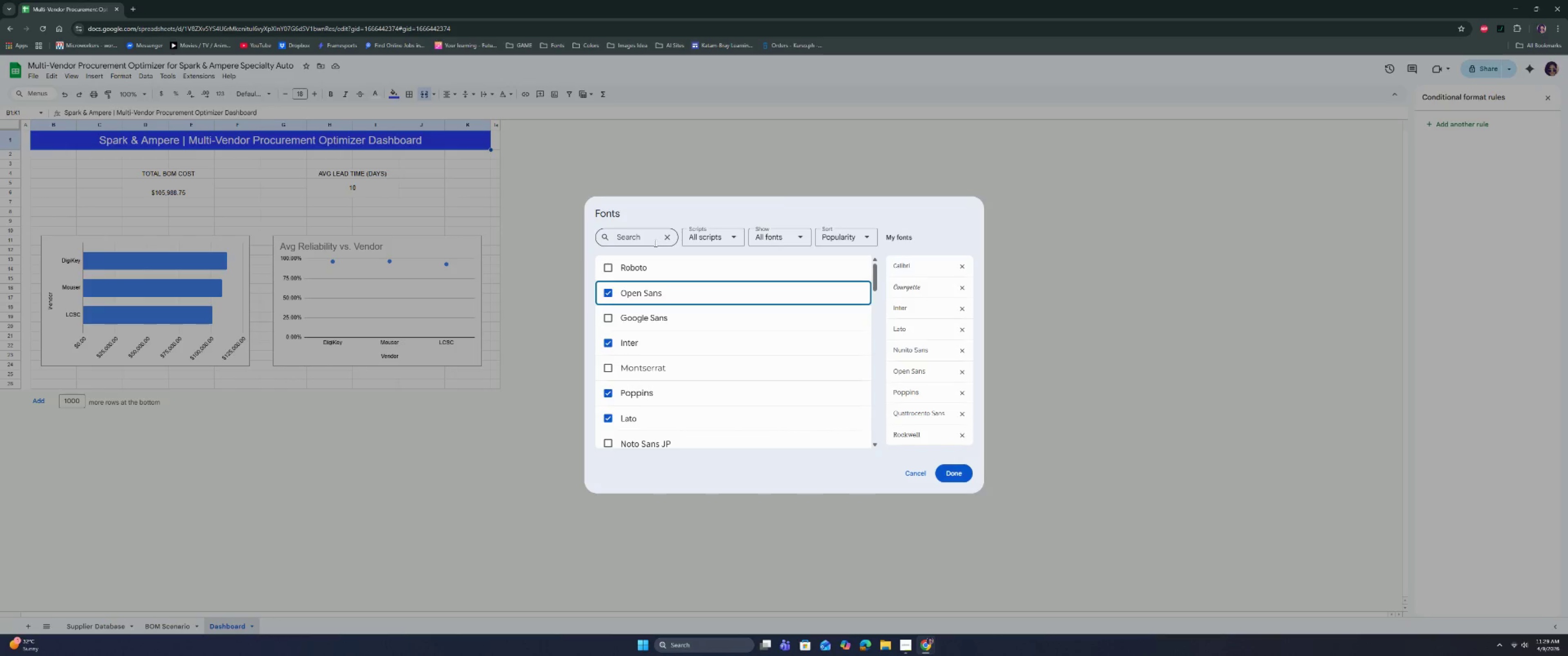 
left_click([648, 235])
 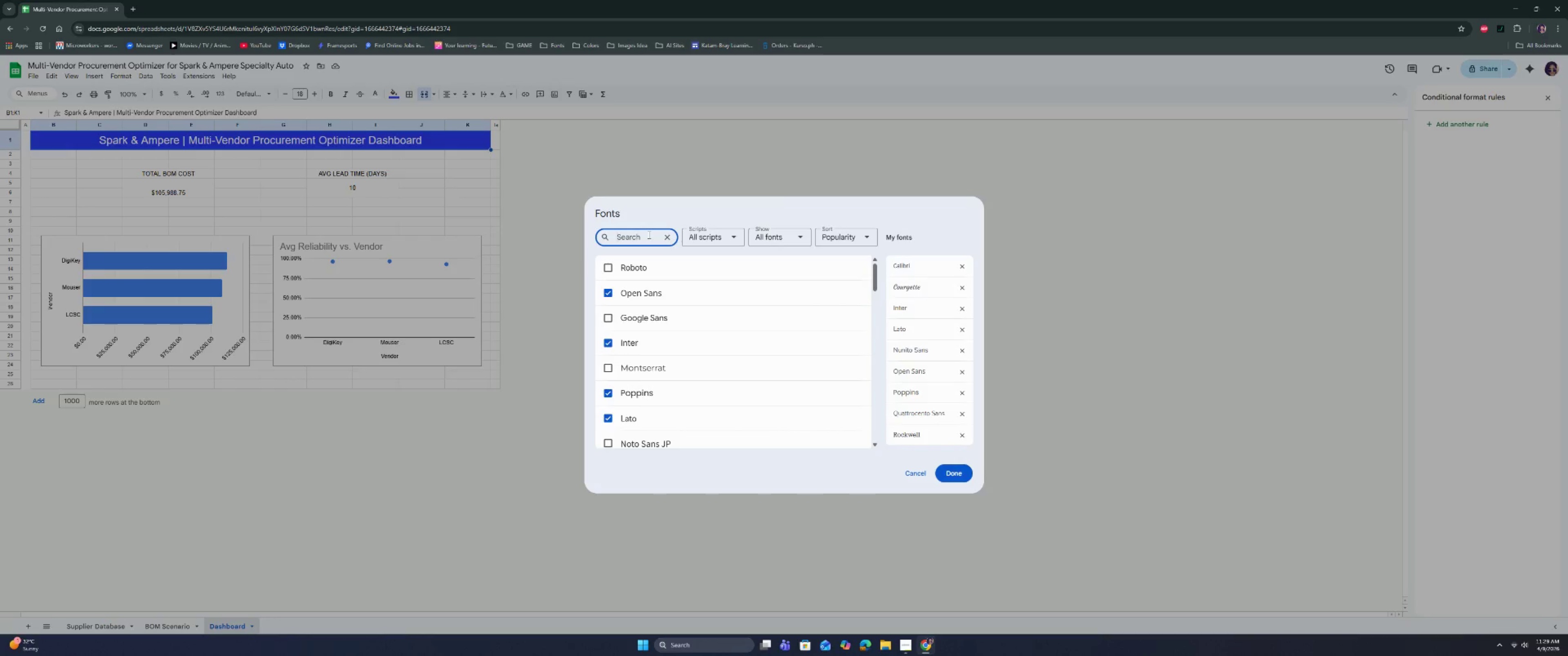 
type(SE)
 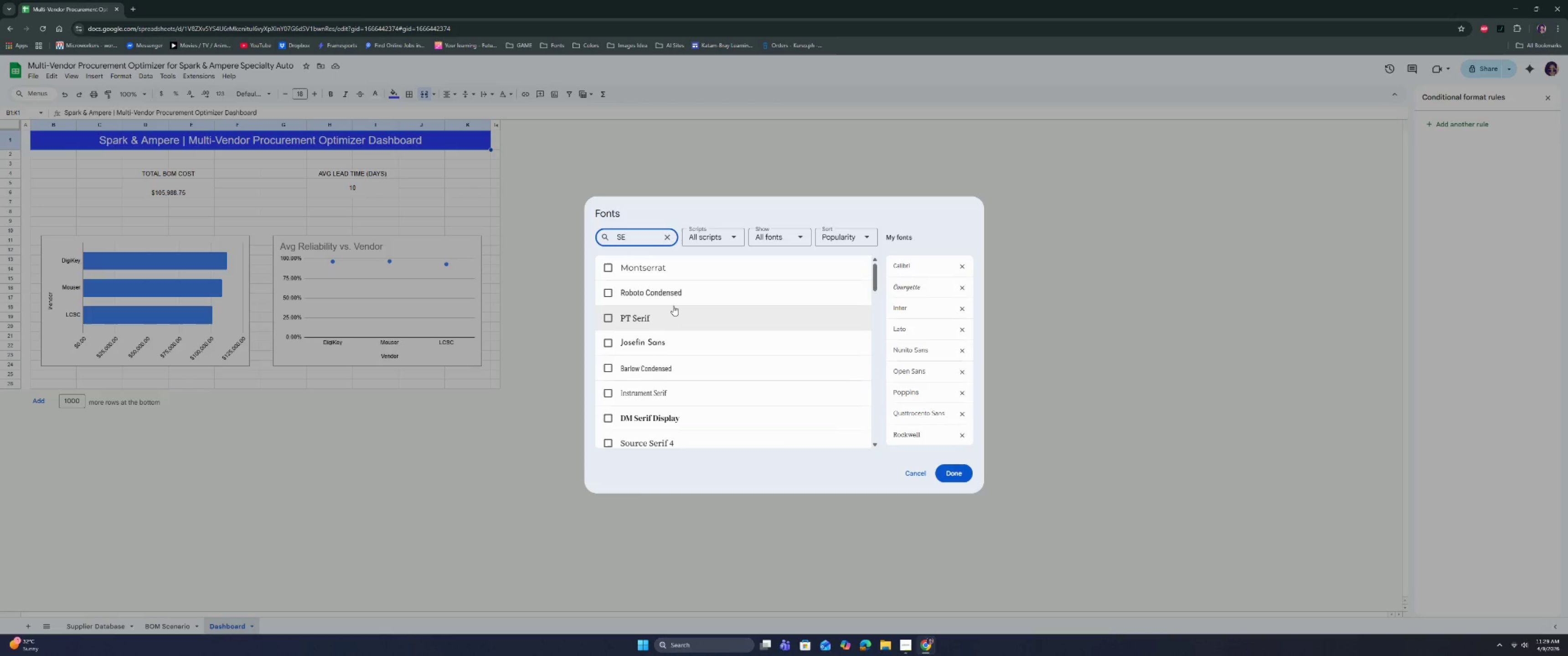 
wait(6.37)
 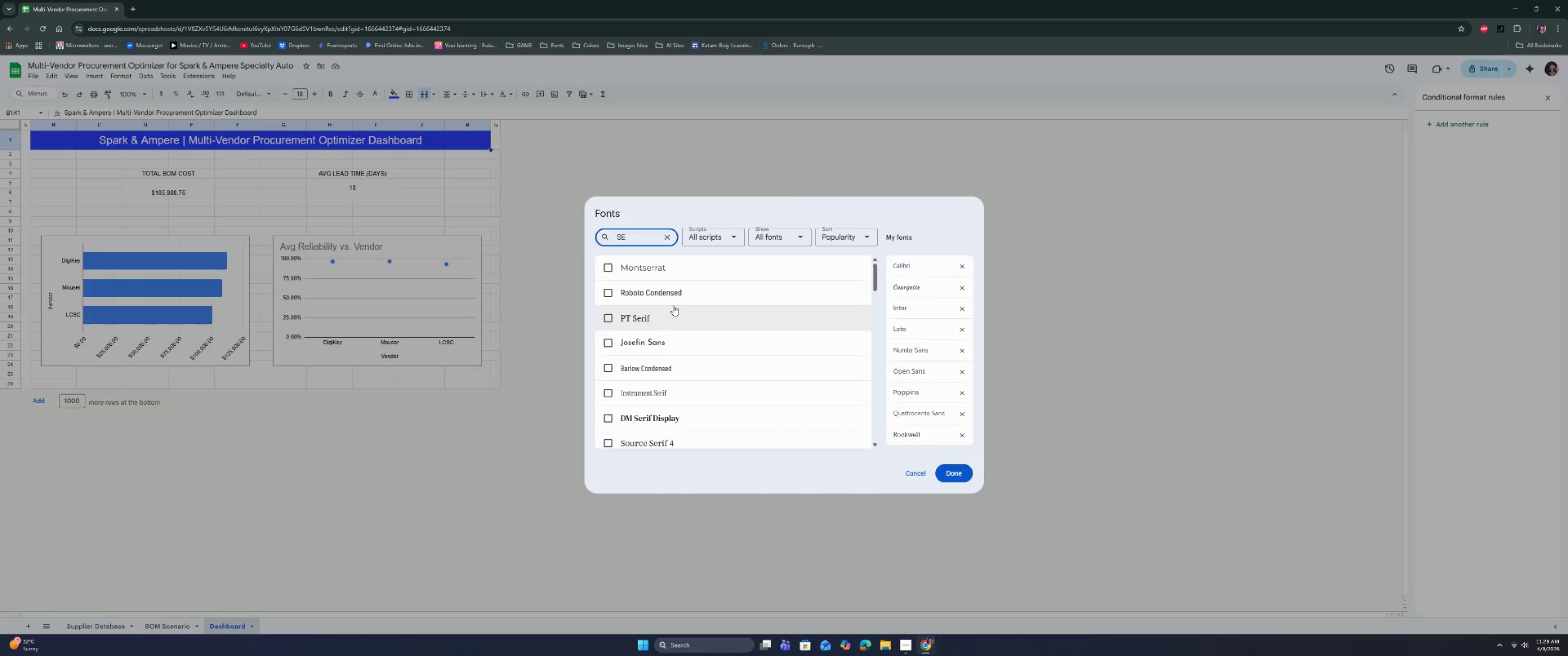 
type(G)
key(Backspace)
key(Backspace)
key(Backspace)
type(UI)
 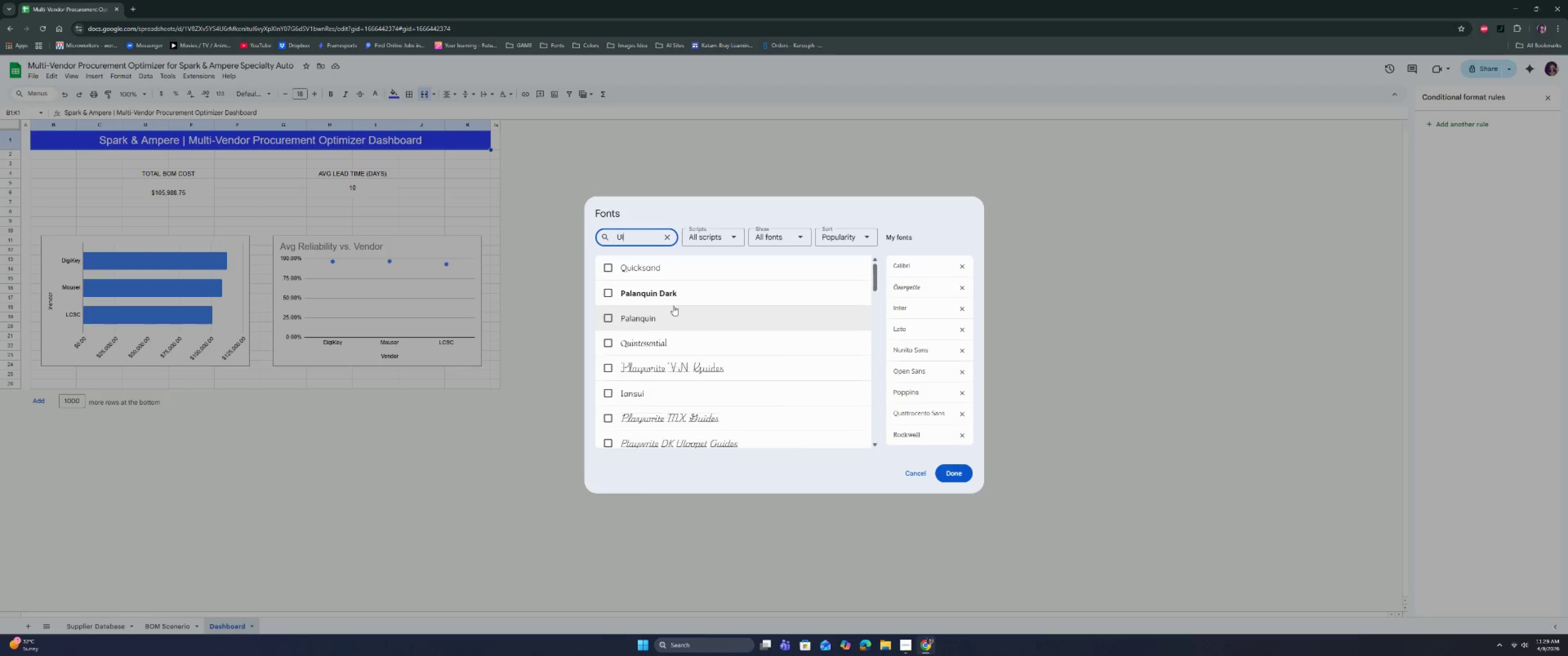 
scroll: coordinate [673, 306], scroll_direction: down, amount: 37.0
 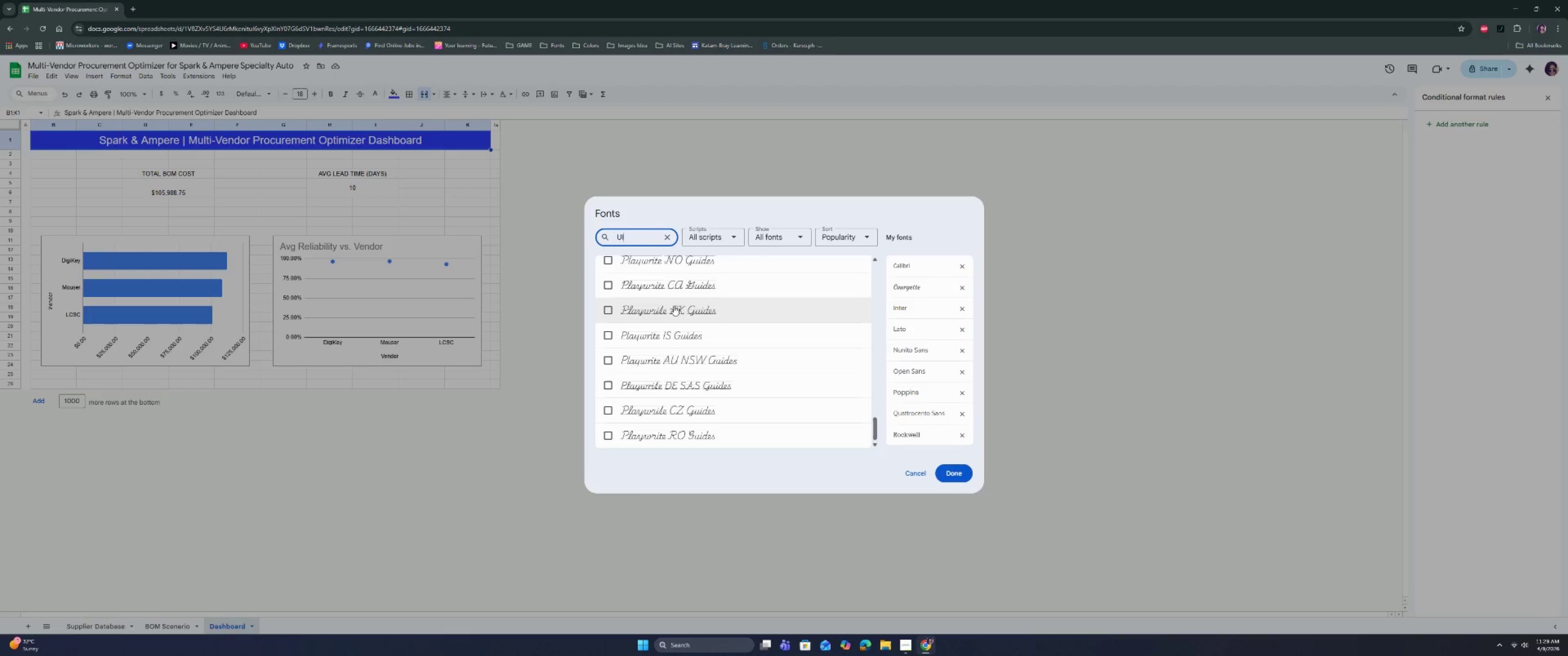 
key(Backspace)
 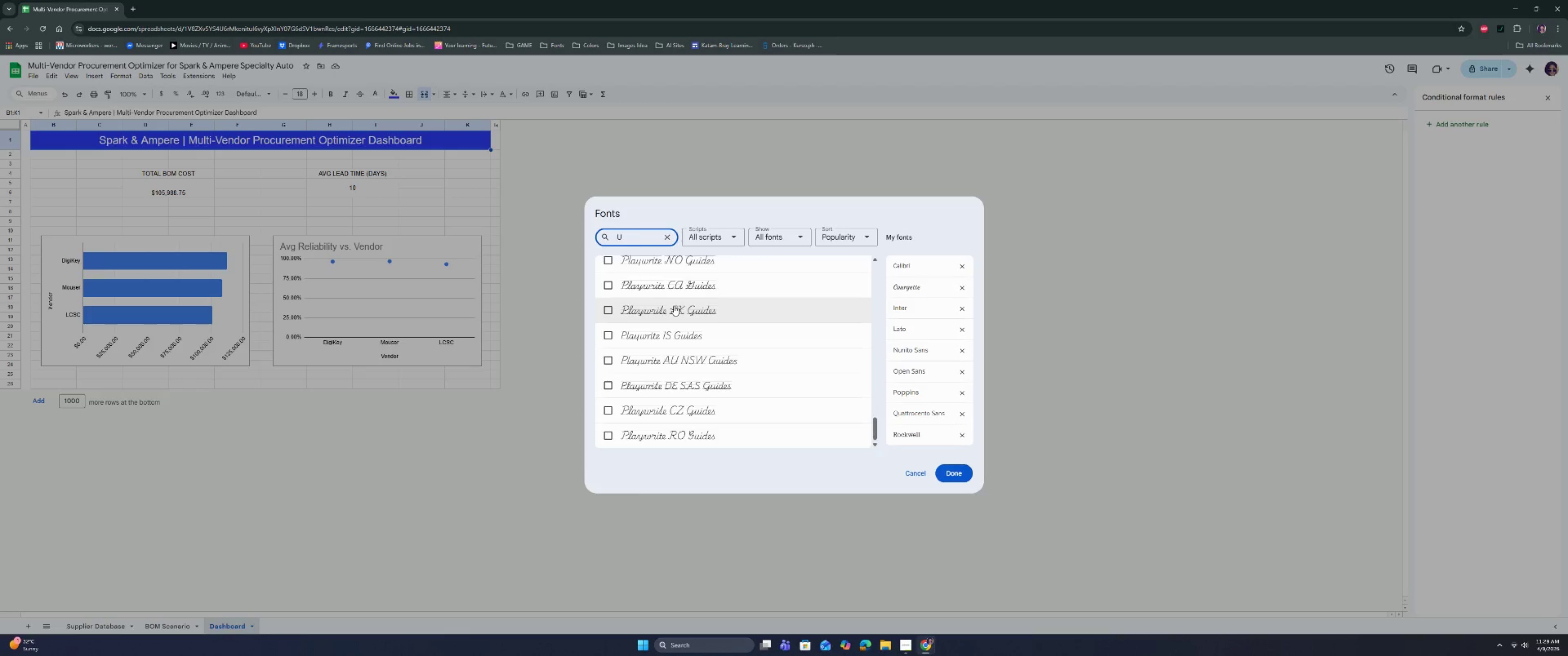 
key(Backspace)
 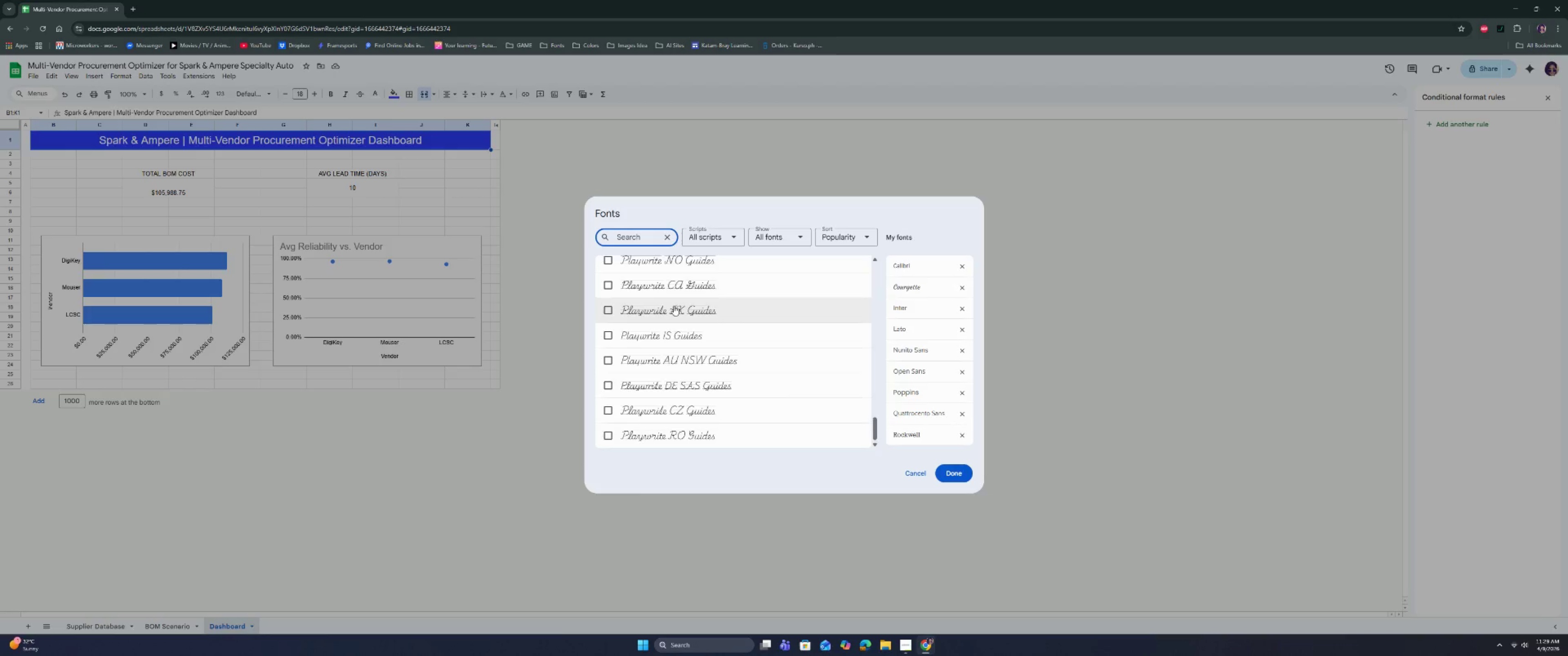 
key(Backspace)
 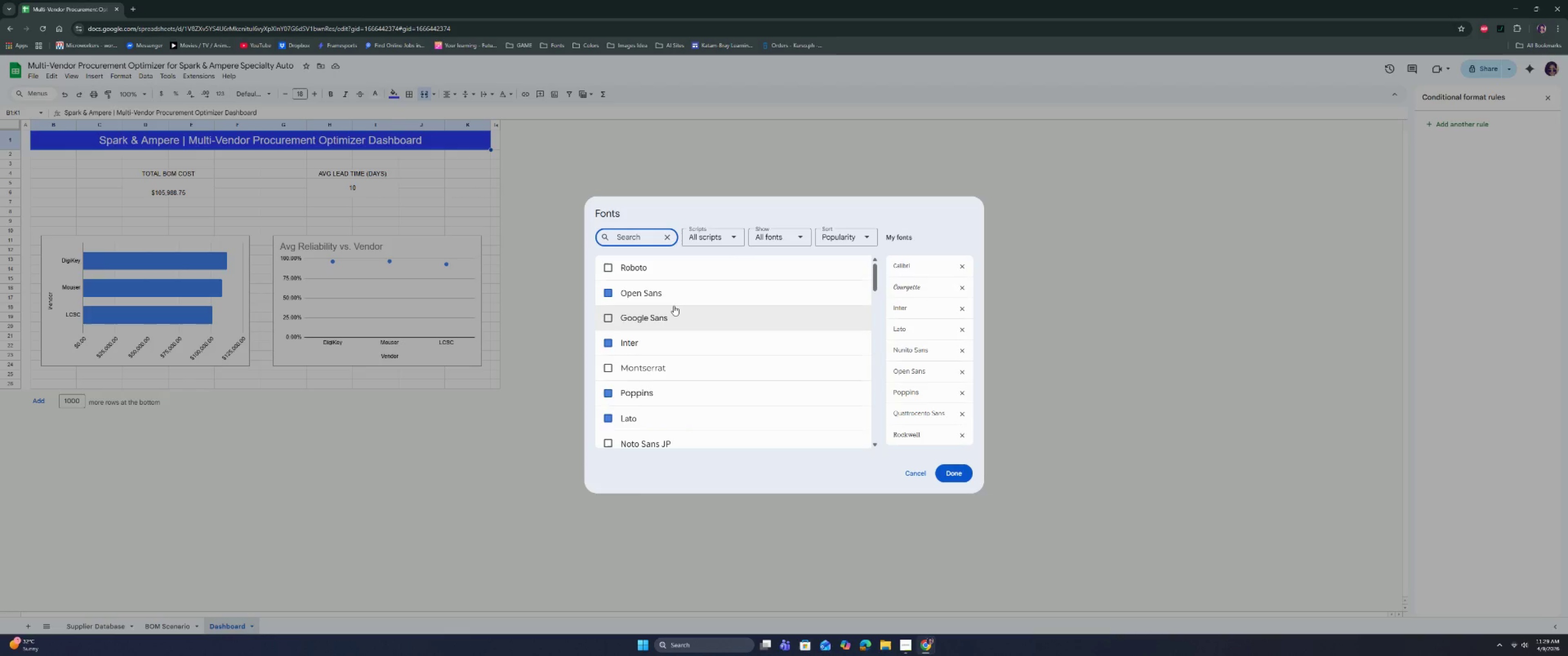 
key(Backspace)
 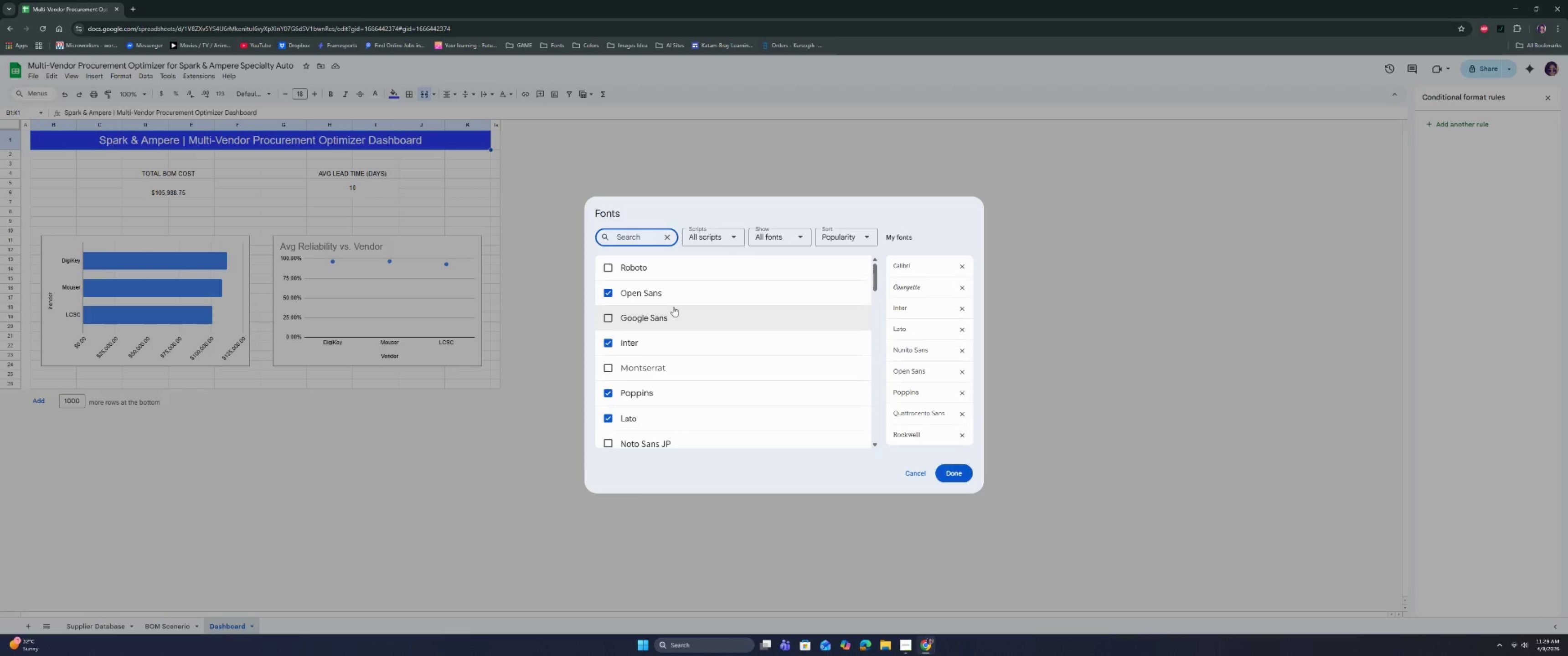 
scroll: coordinate [655, 369], scroll_direction: down, amount: 36.0
 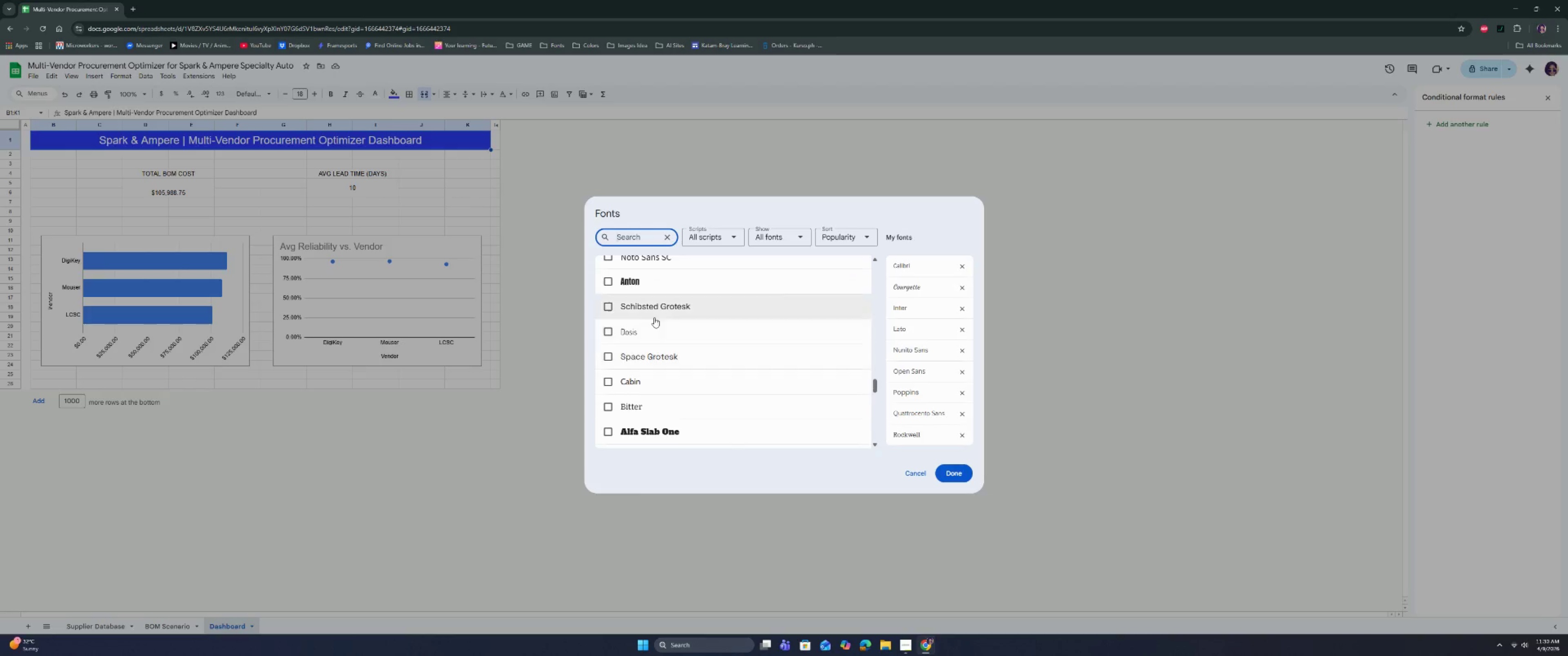 
left_click([945, 473])
 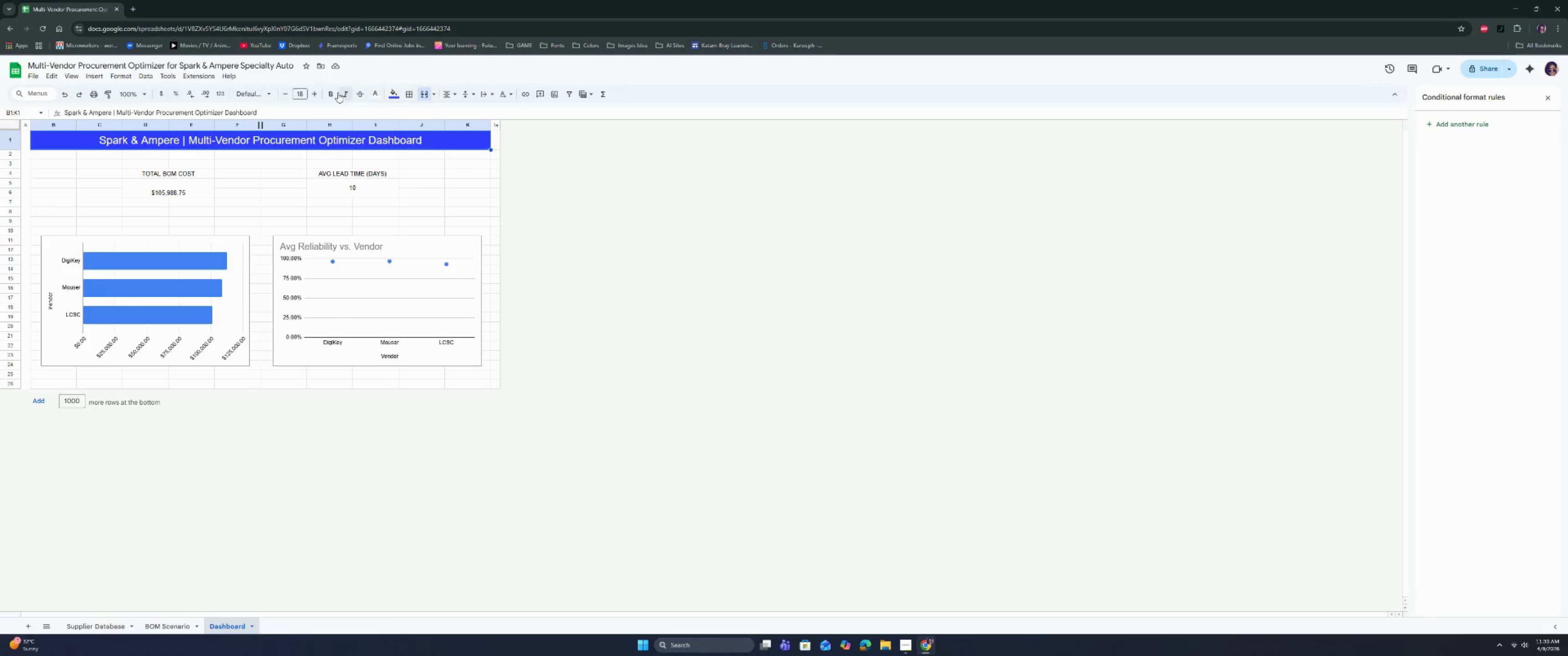 
left_click([260, 94])
 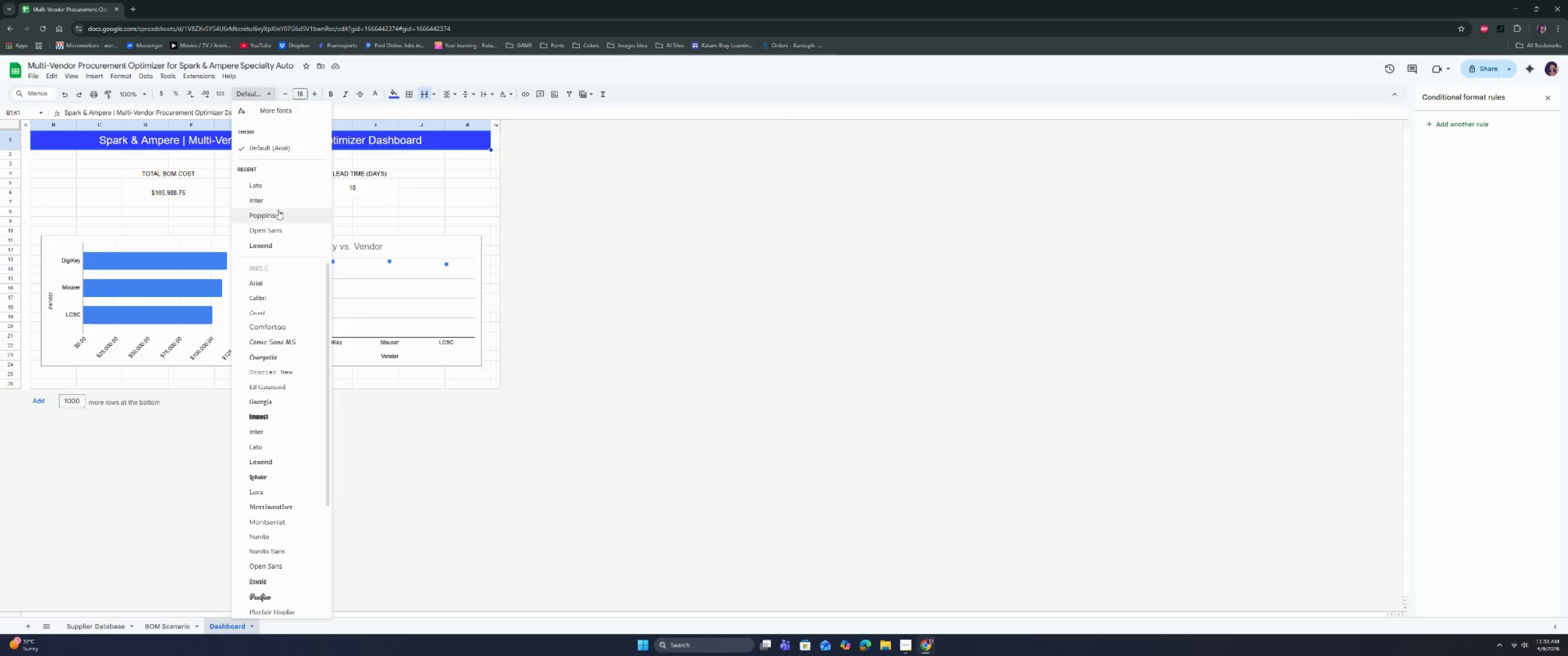 
left_click([279, 199])
 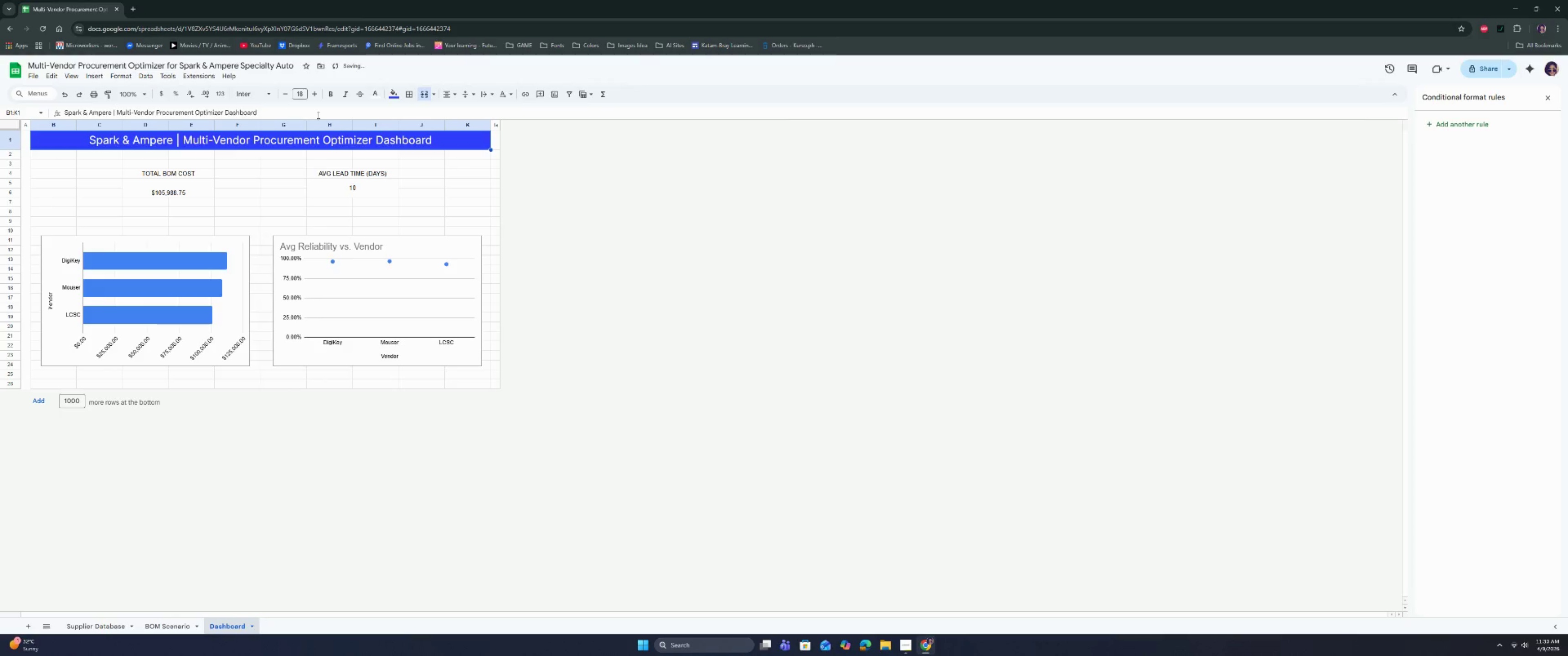 
left_click([330, 92])
 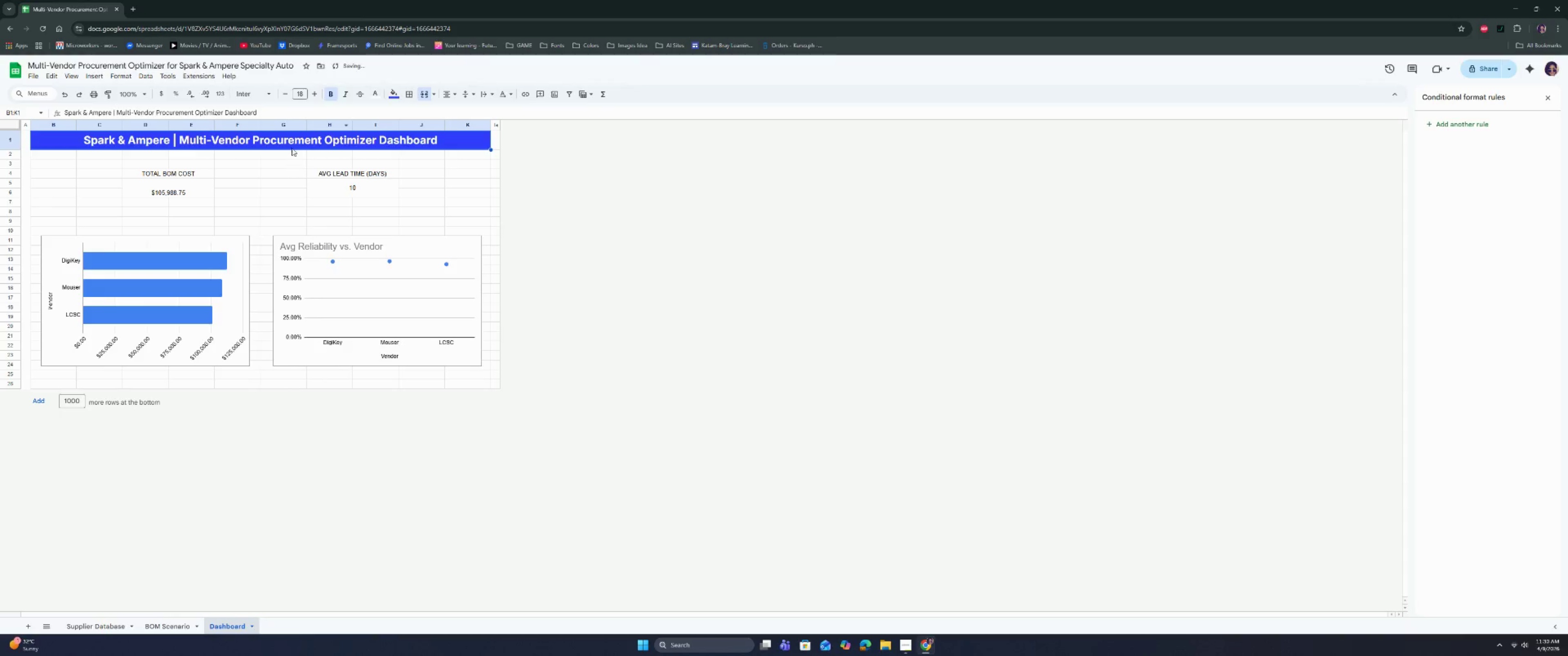 
left_click([294, 144])
 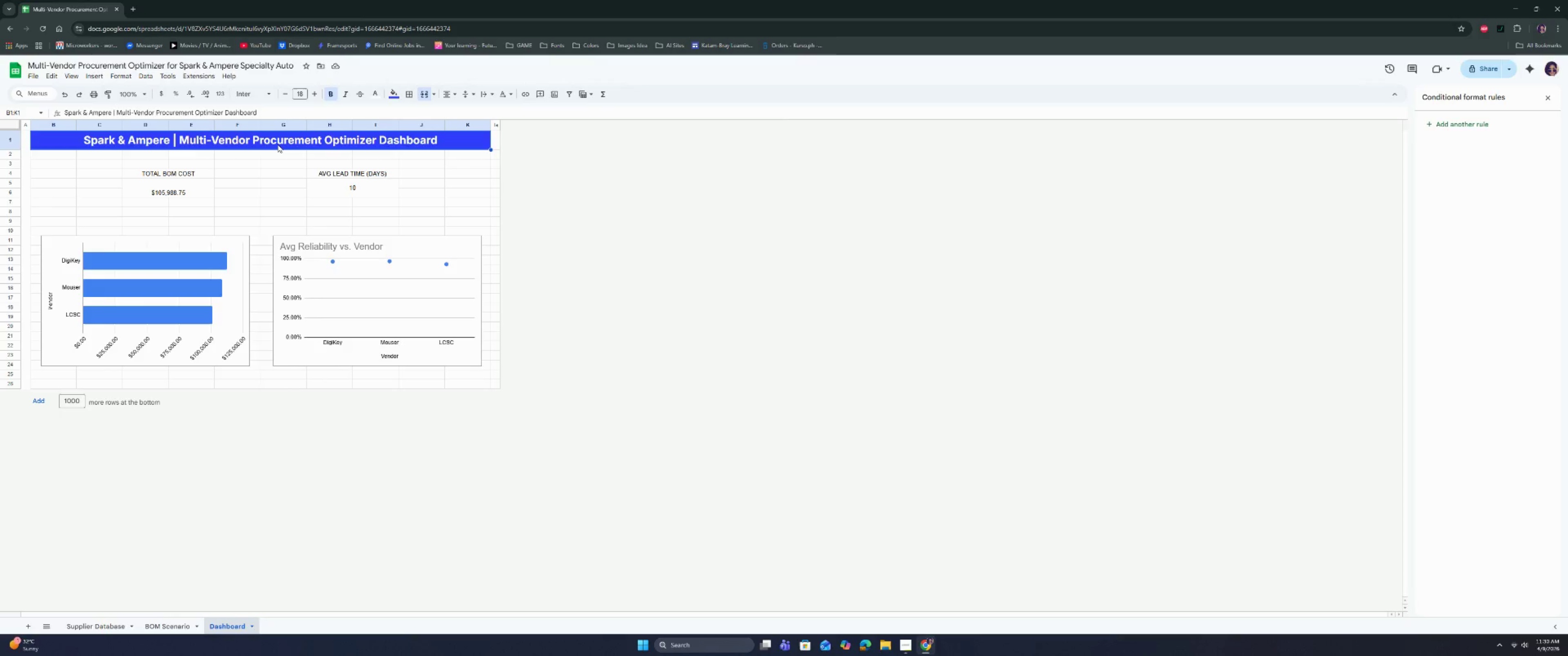 
wait(15.52)
 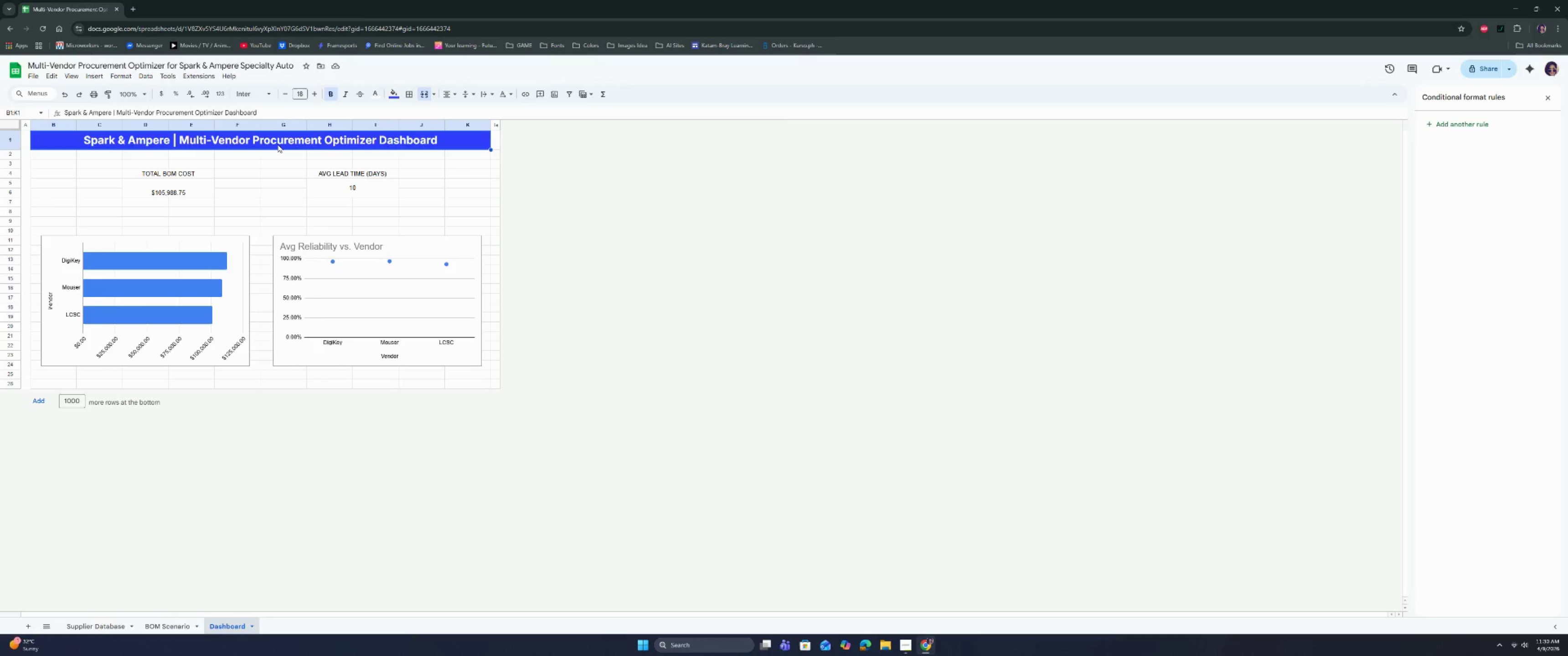 
left_click([396, 94])
 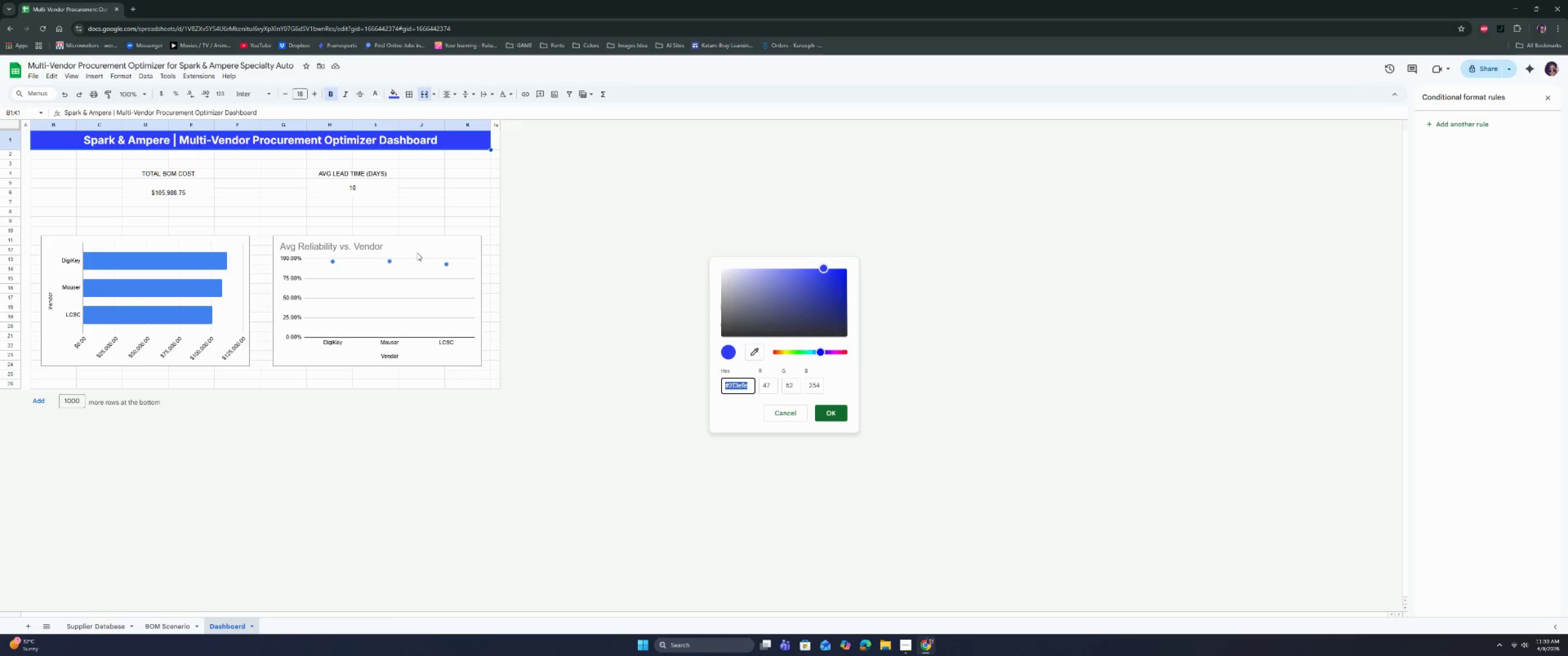 
type(08519C)
 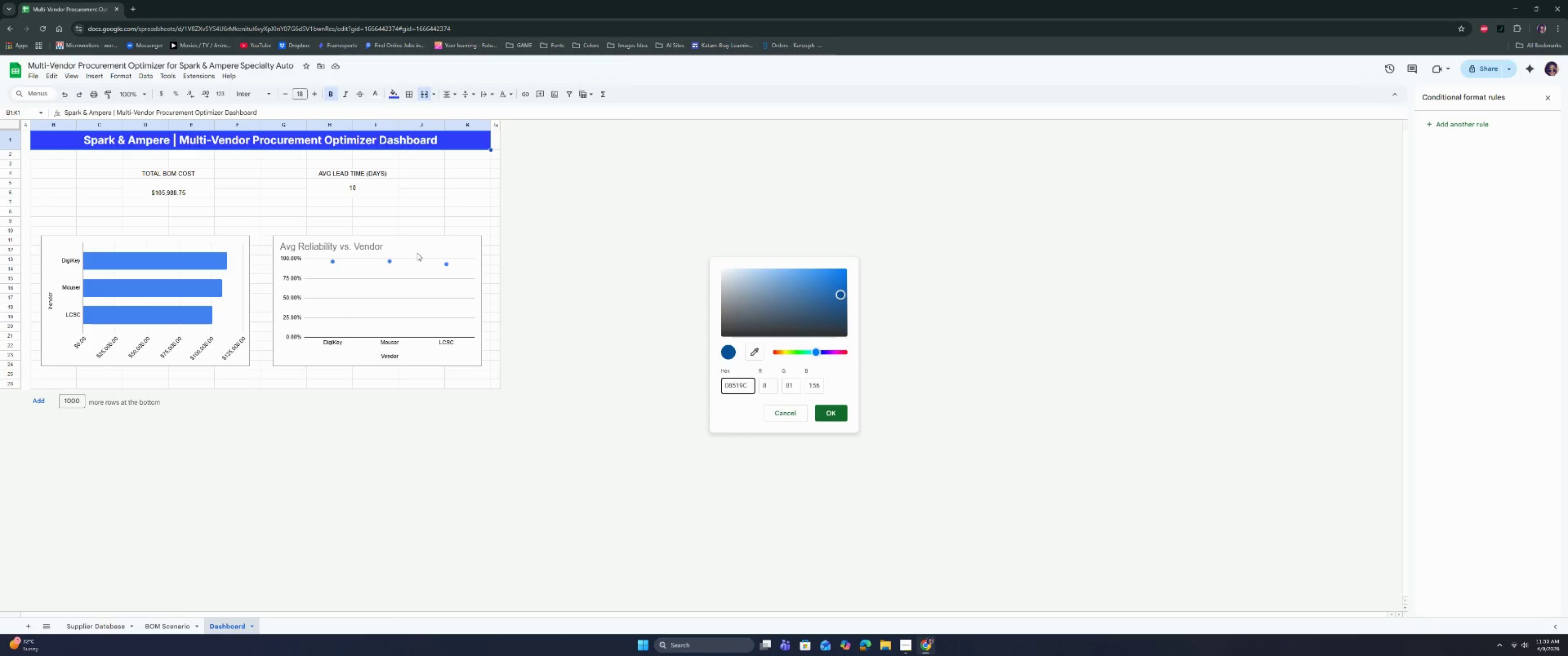 
key(Enter)
 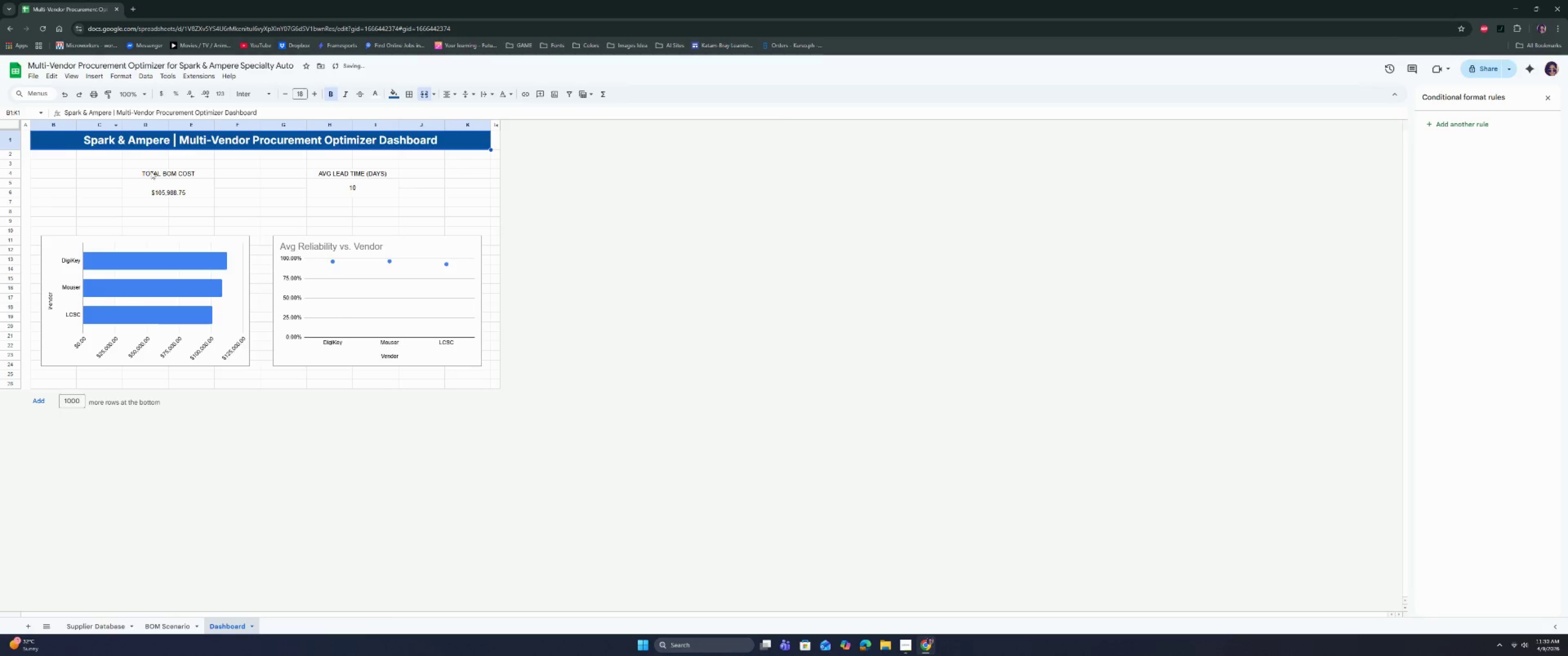 
left_click([144, 182])
 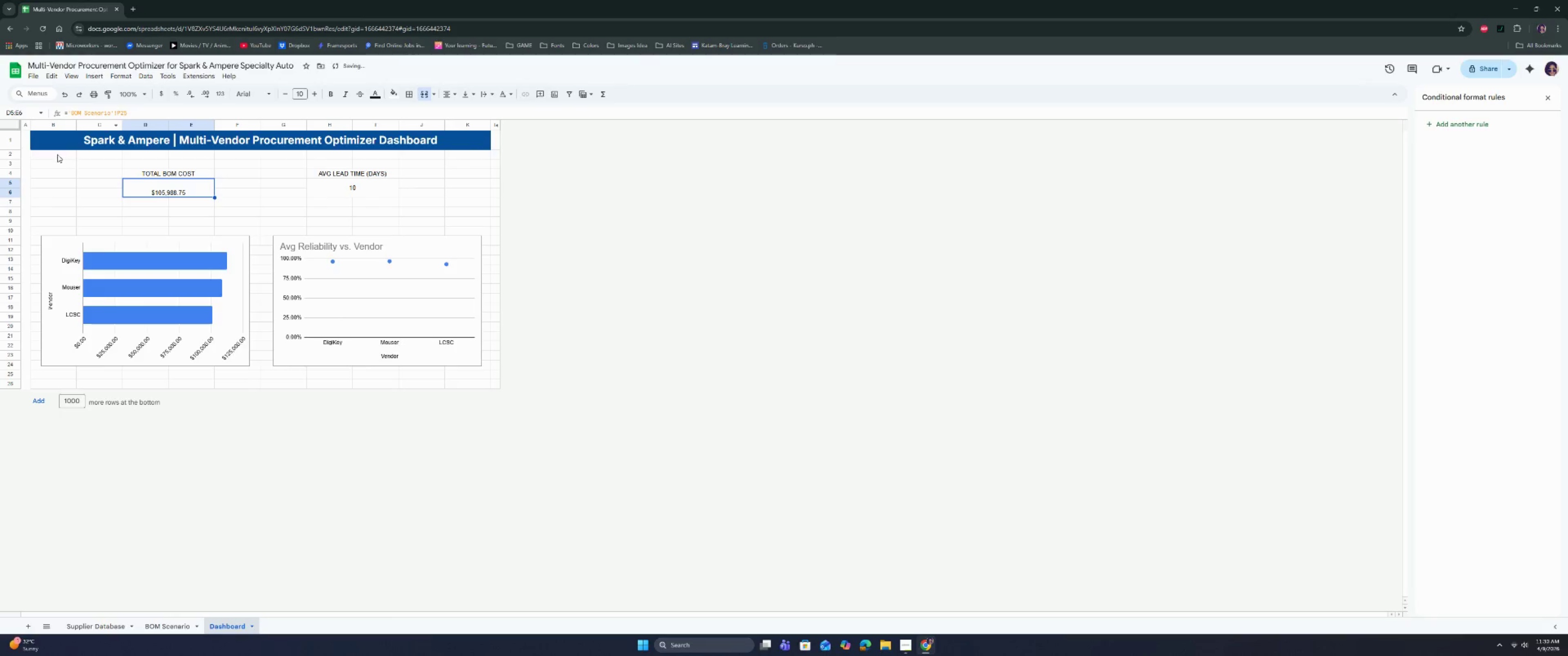 
left_click_drag(start_coordinate=[57, 154], to_coordinate=[495, 389])
 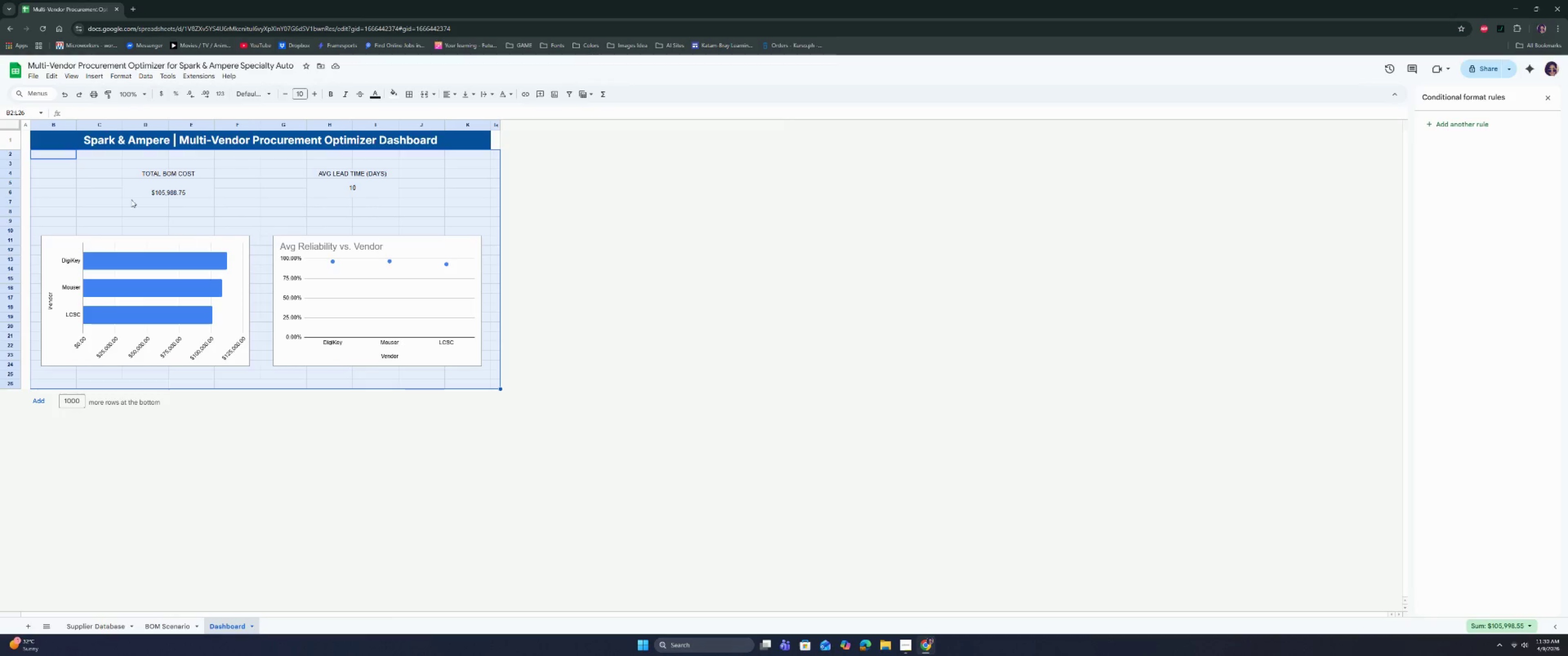 
left_click([105, 179])
 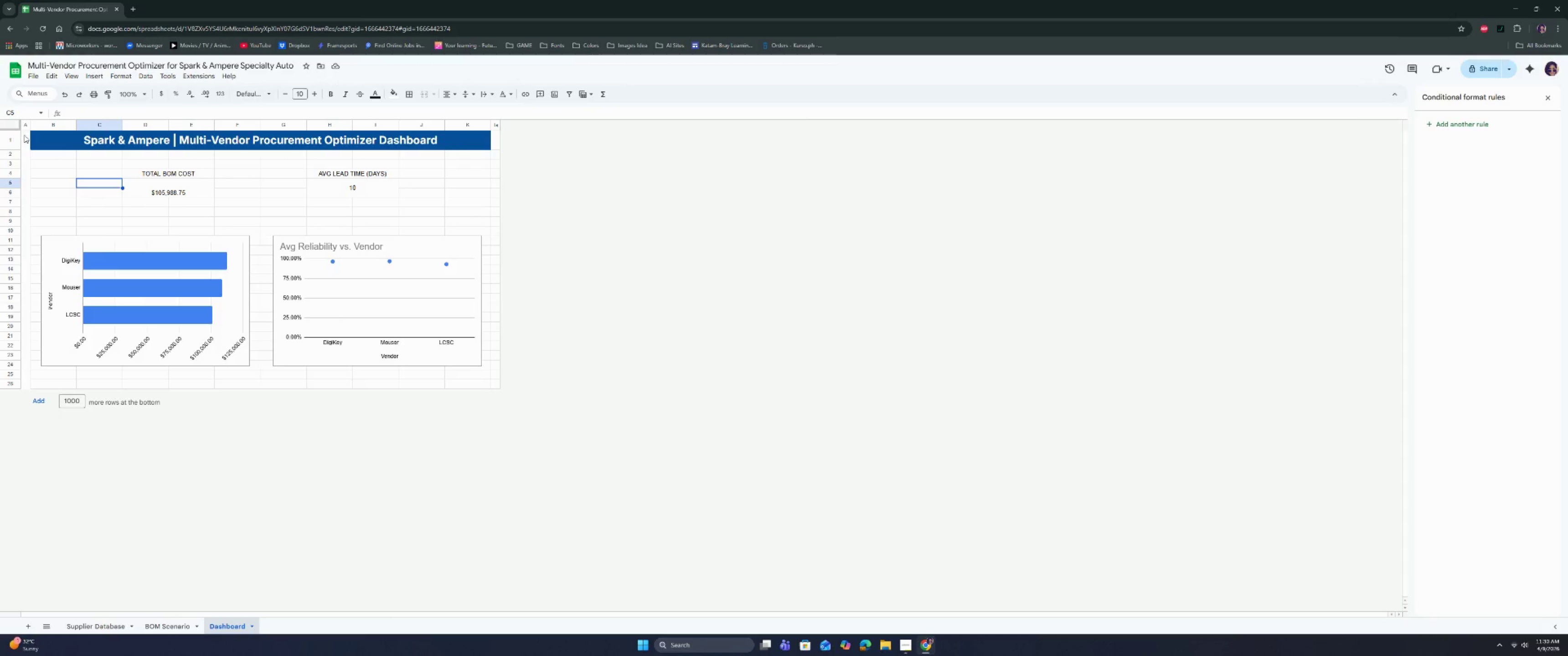 
left_click_drag(start_coordinate=[25, 135], to_coordinate=[500, 381])
 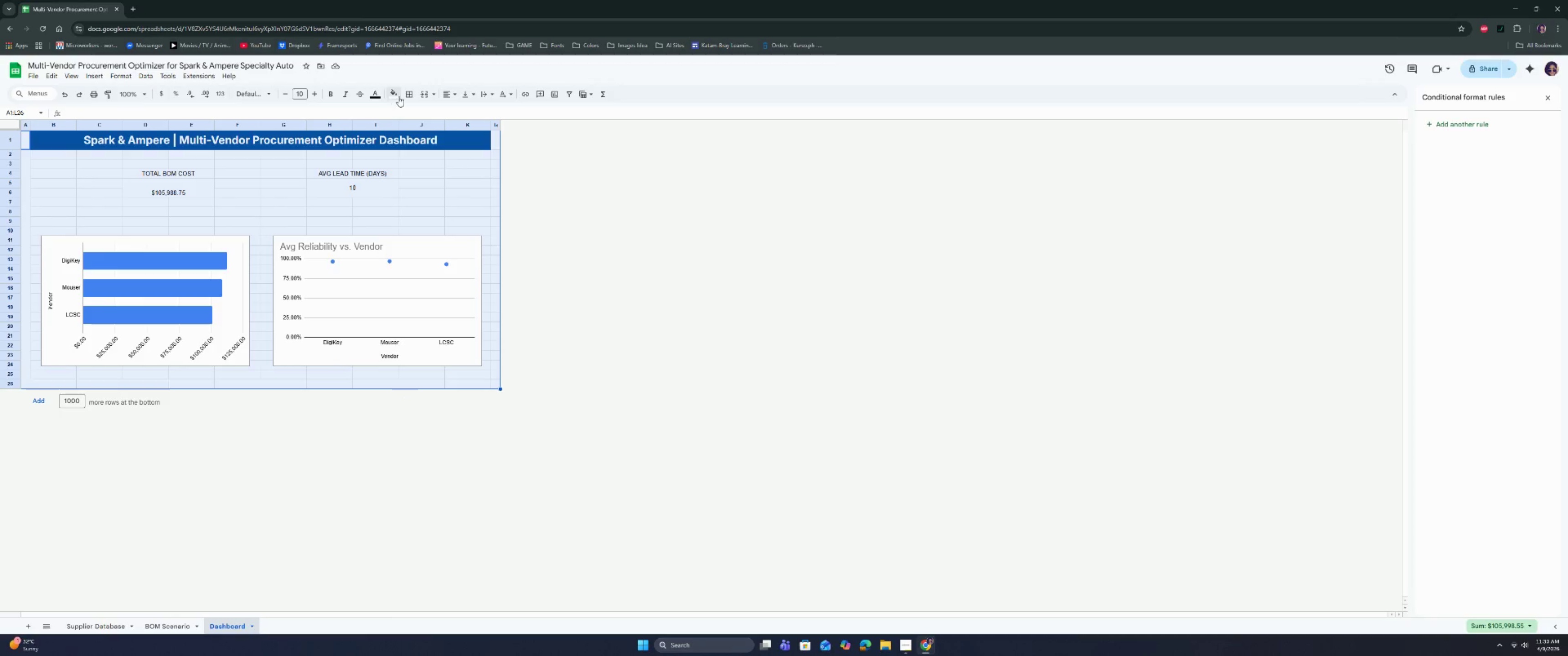 
left_click([409, 94])
 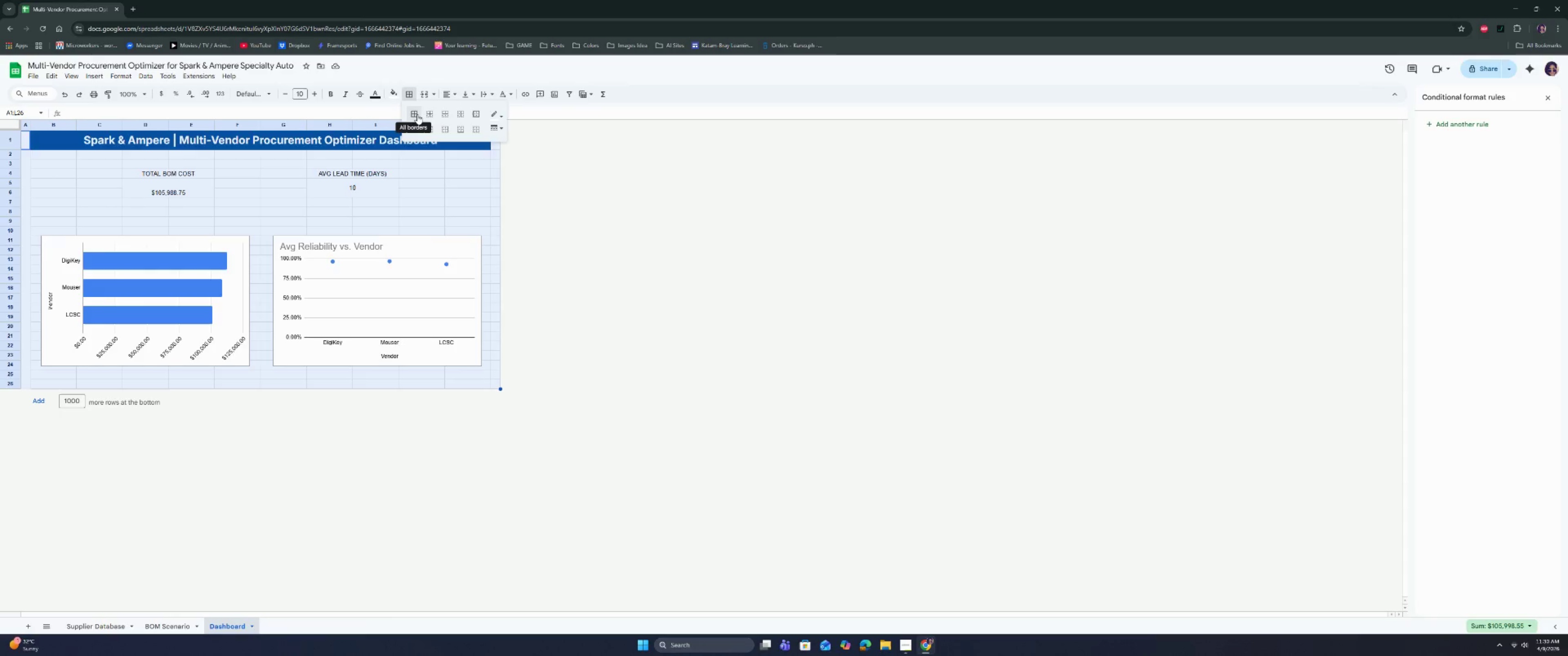 
left_click([417, 114])
 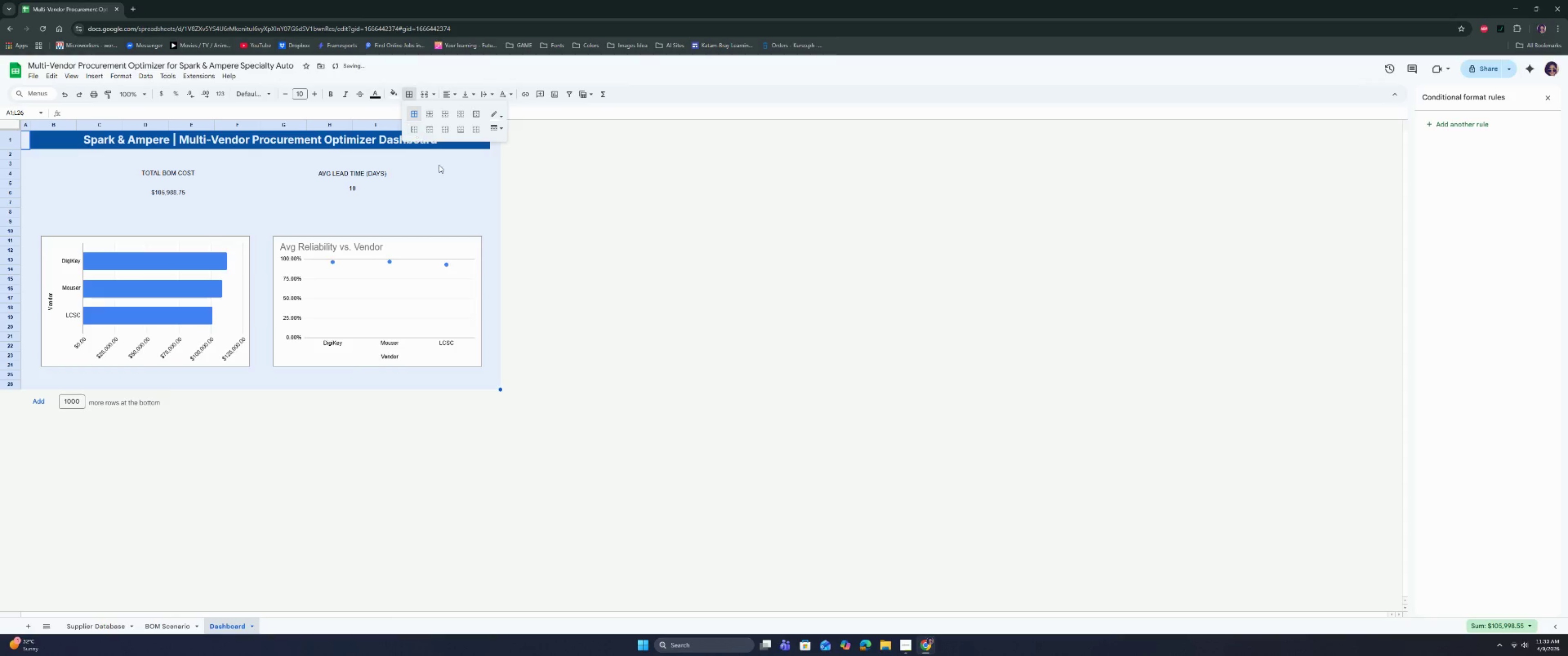 
left_click([459, 180])
 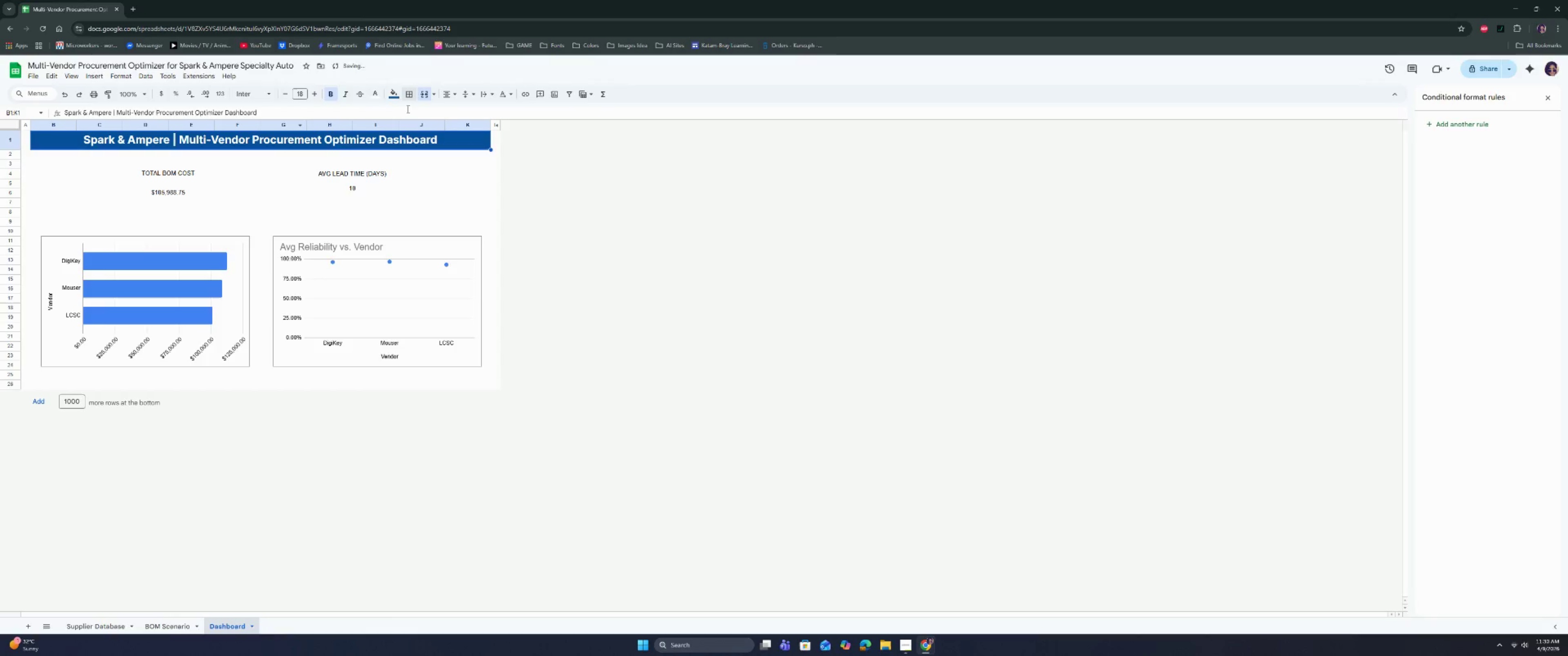 
left_click([408, 100])
 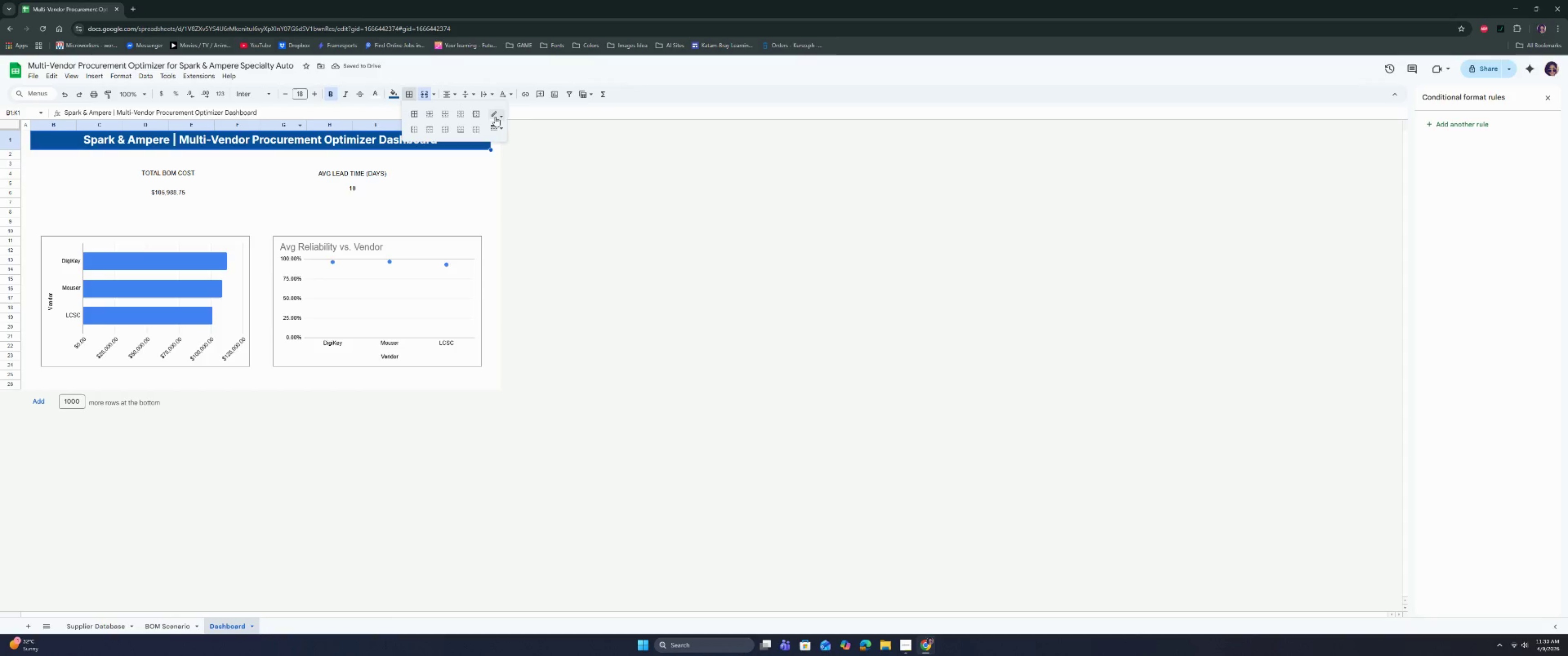 
left_click([496, 116])
 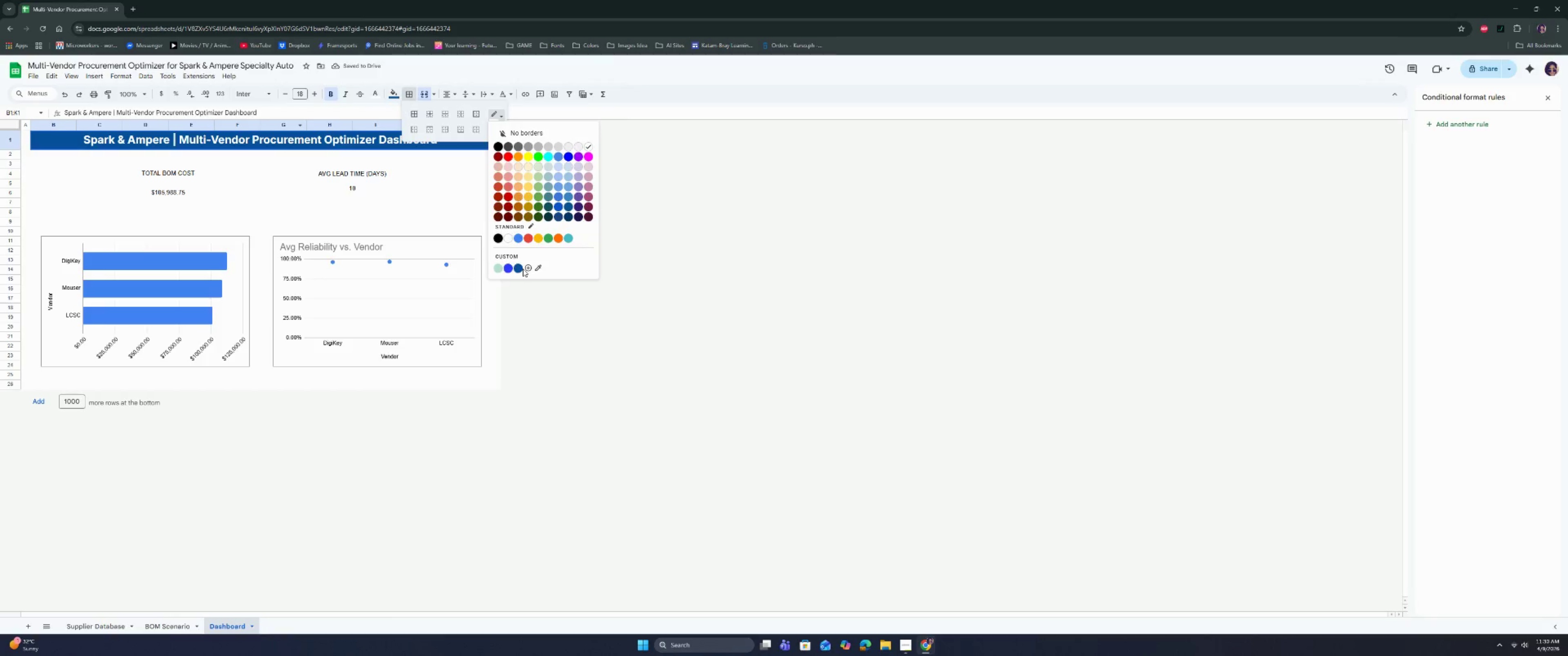 
left_click([520, 267])
 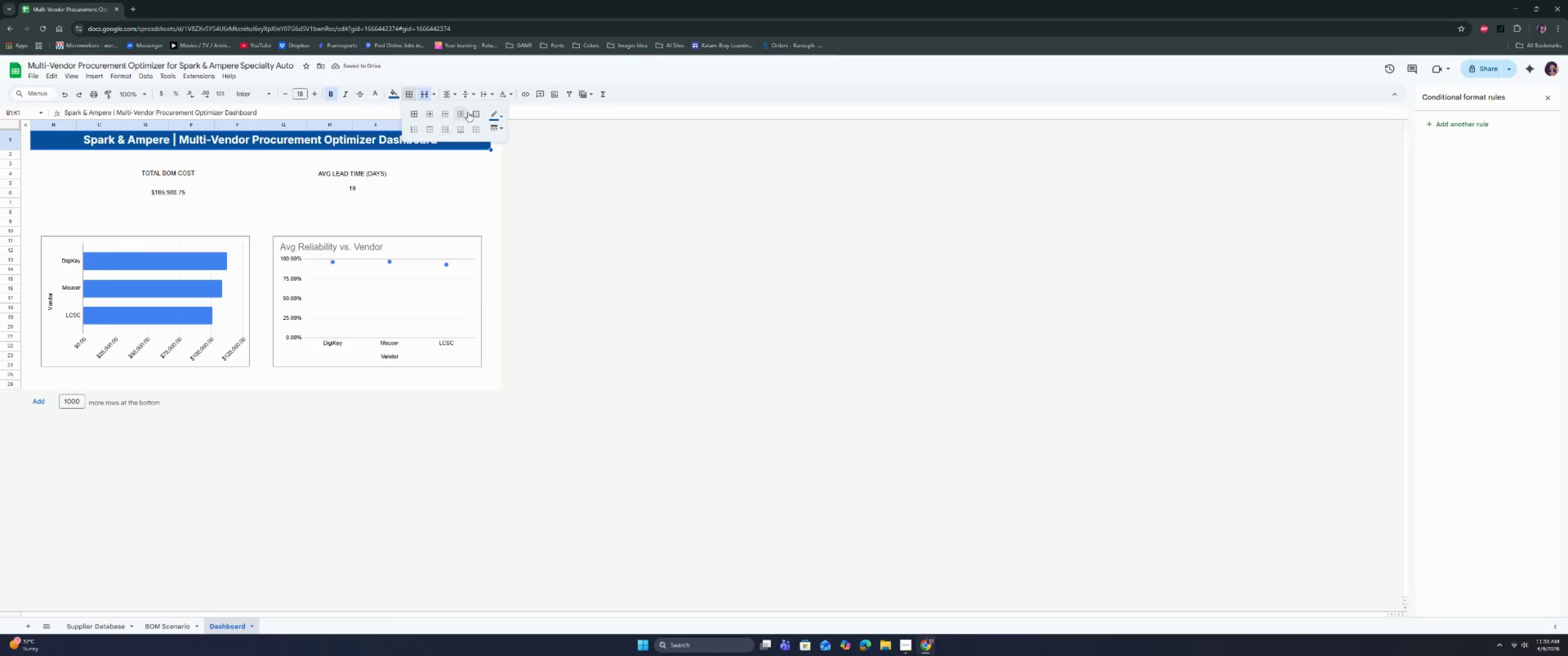 
left_click([475, 112])
 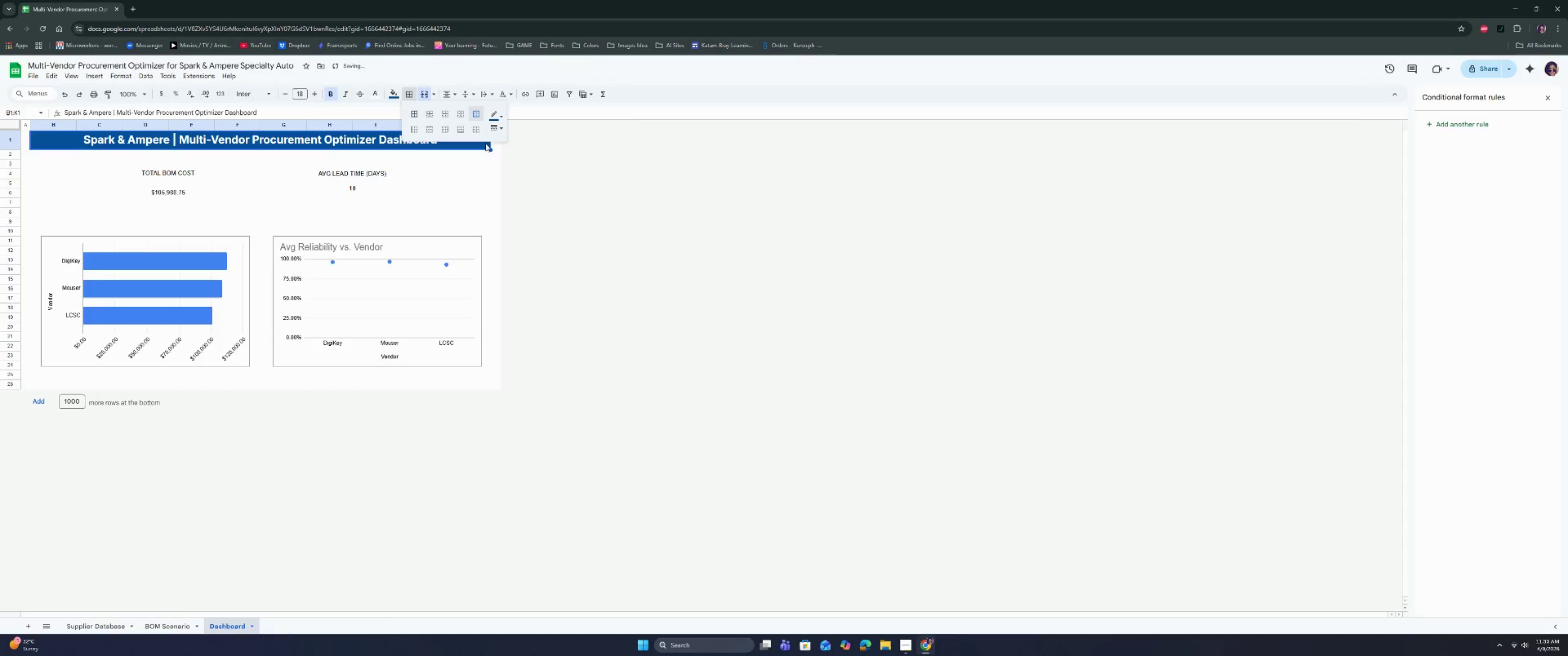 
left_click([495, 129])
 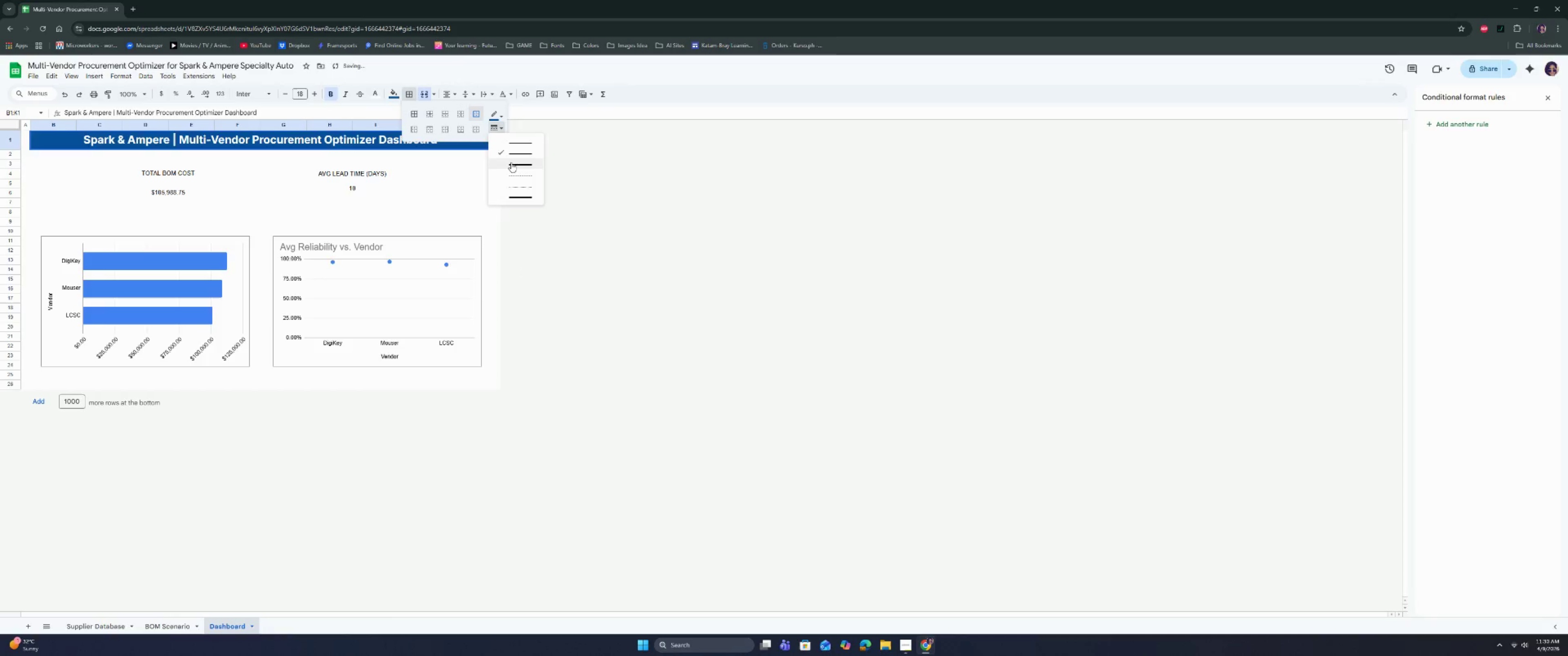 
left_click([511, 162])
 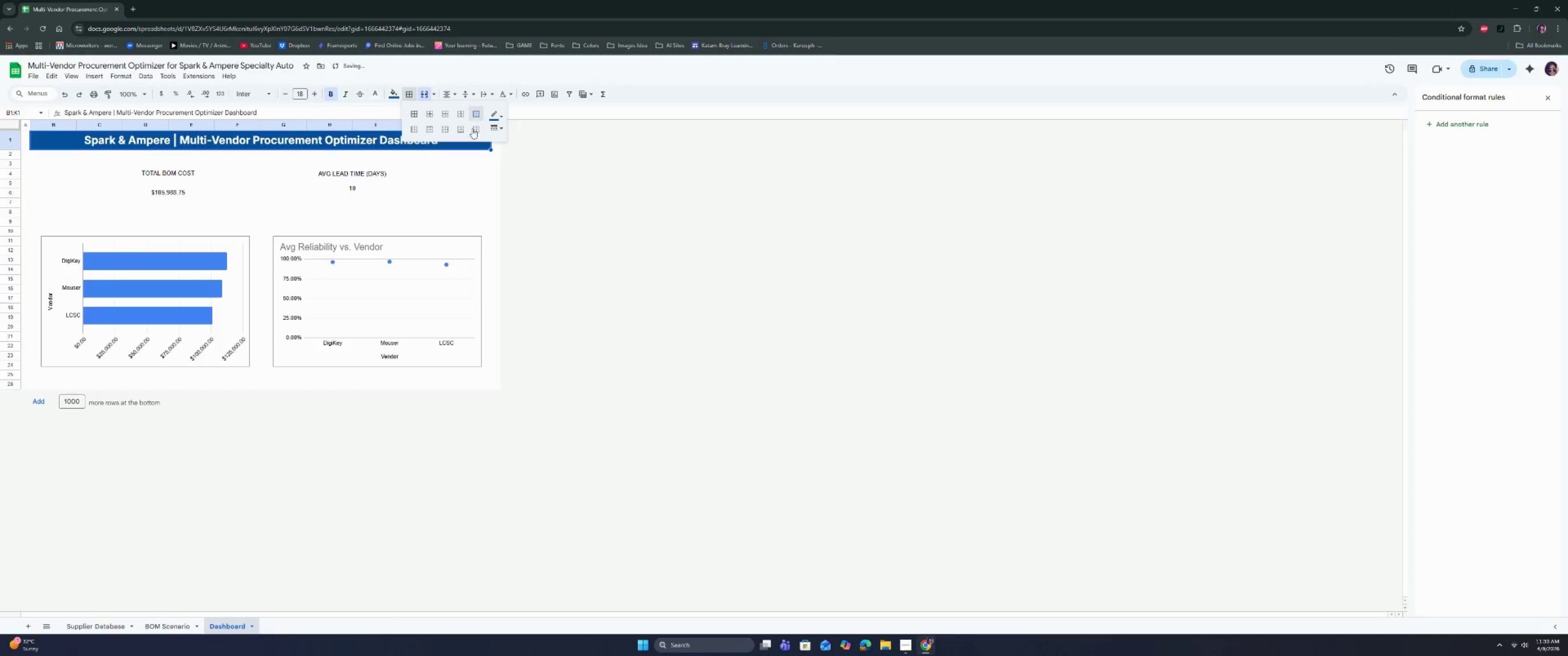 
double_click([463, 197])
 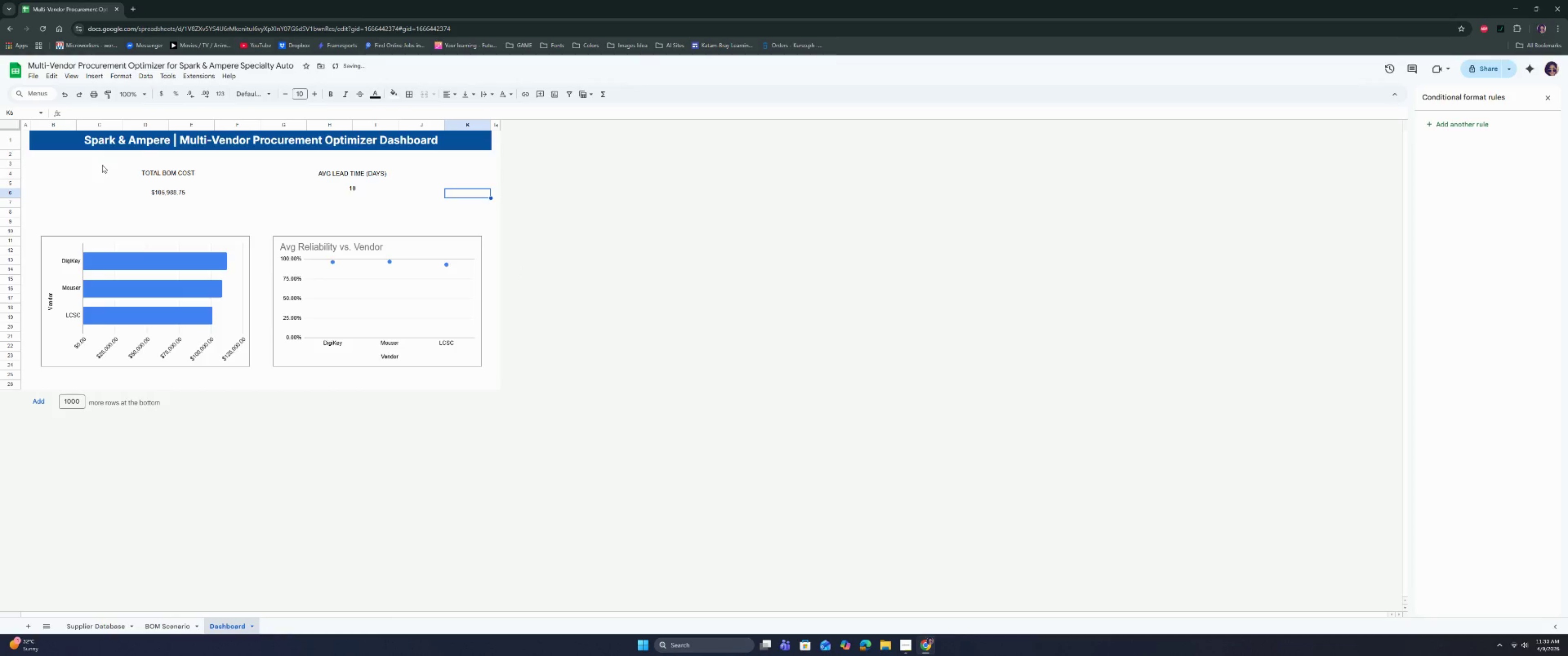 
left_click([190, 172])
 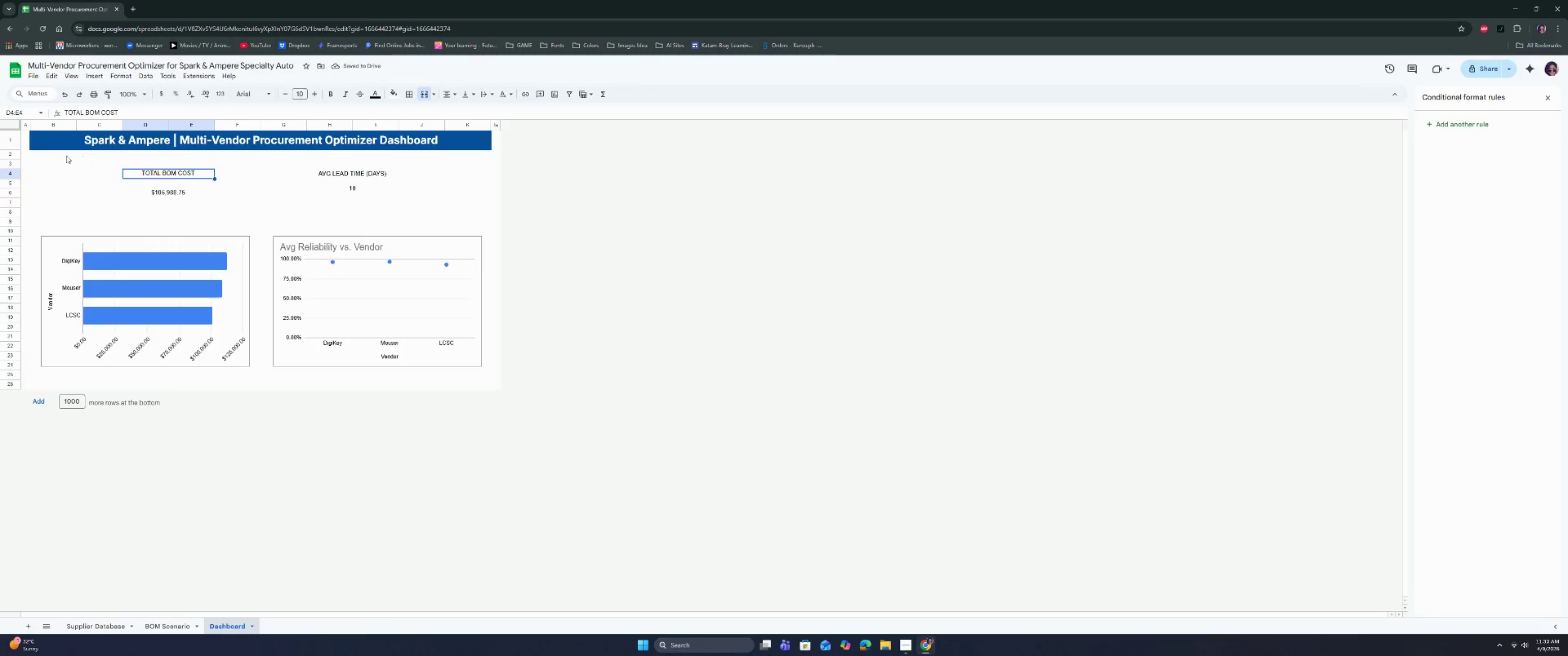 
left_click_drag(start_coordinate=[34, 154], to_coordinate=[482, 163])
 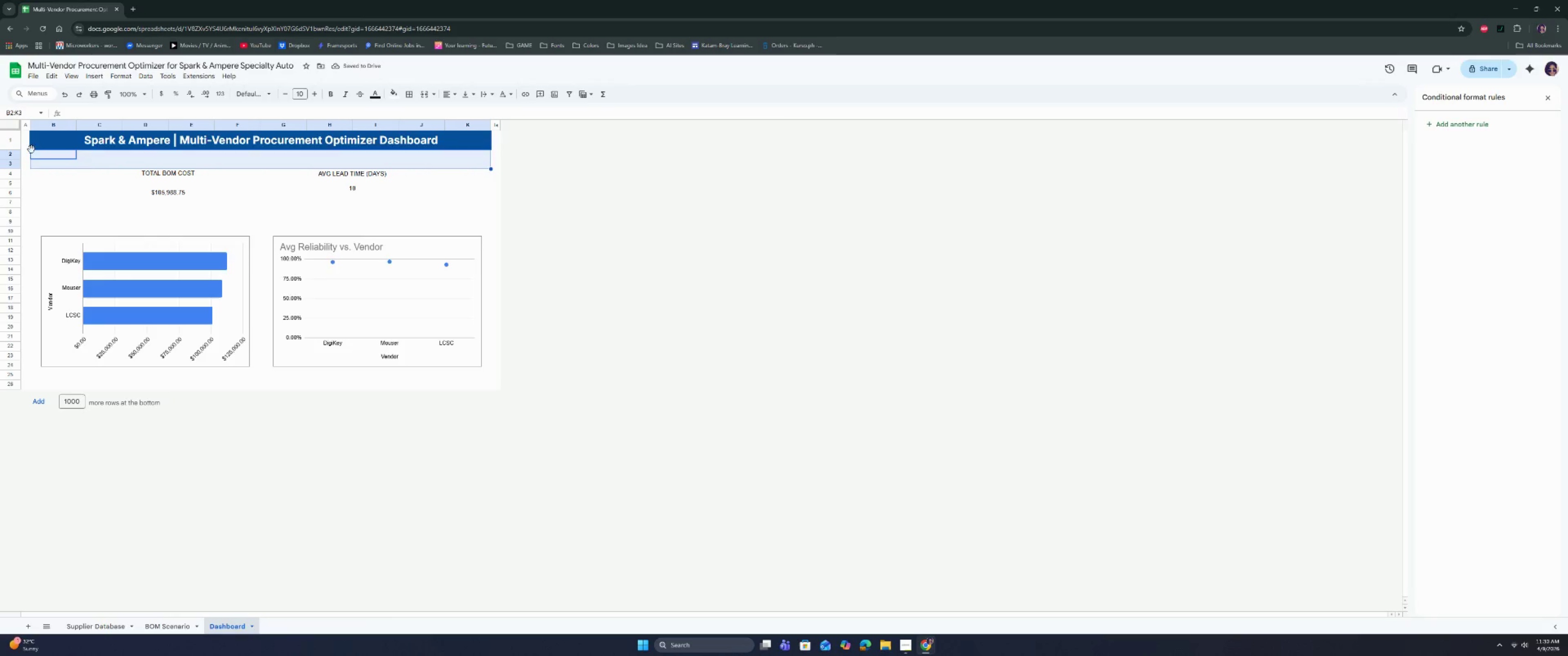 
left_click([37, 149])
 